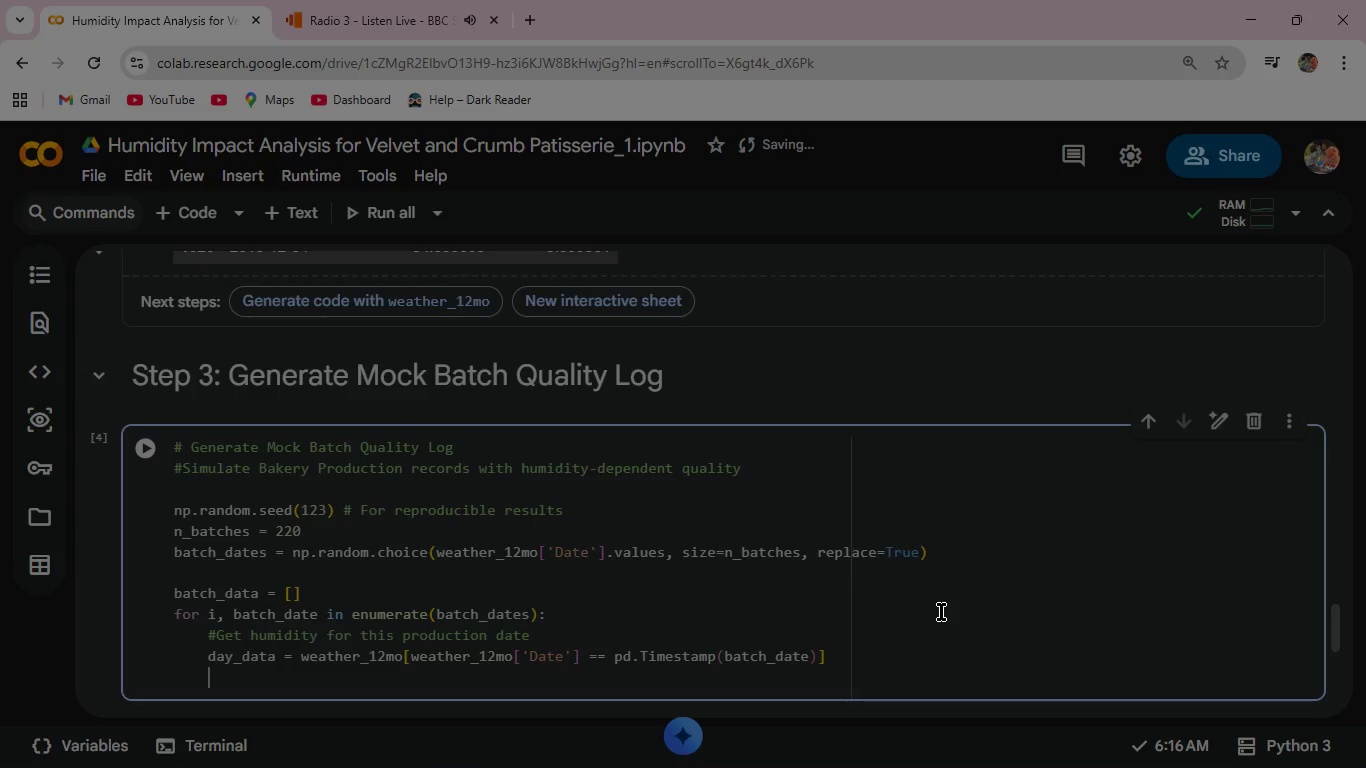 
type(if len(day_da)
 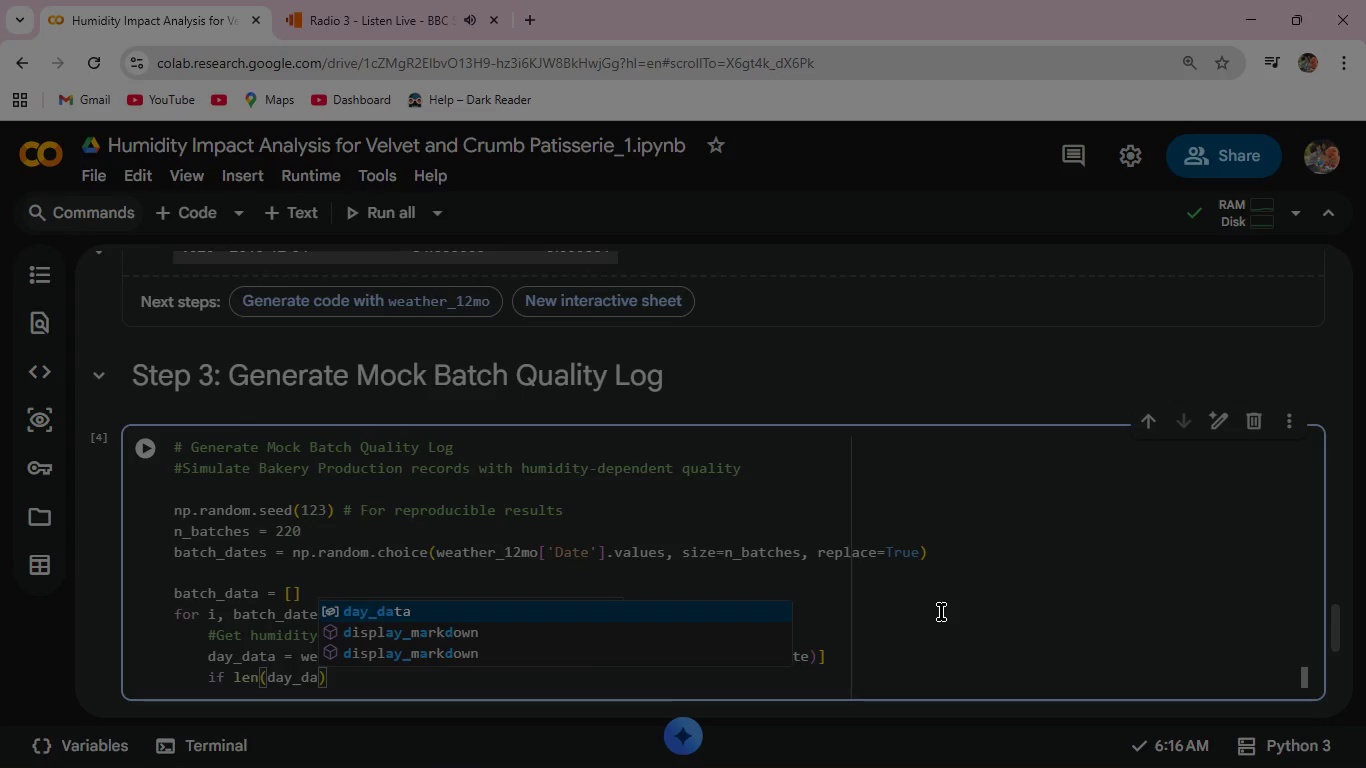 
key(Enter)
 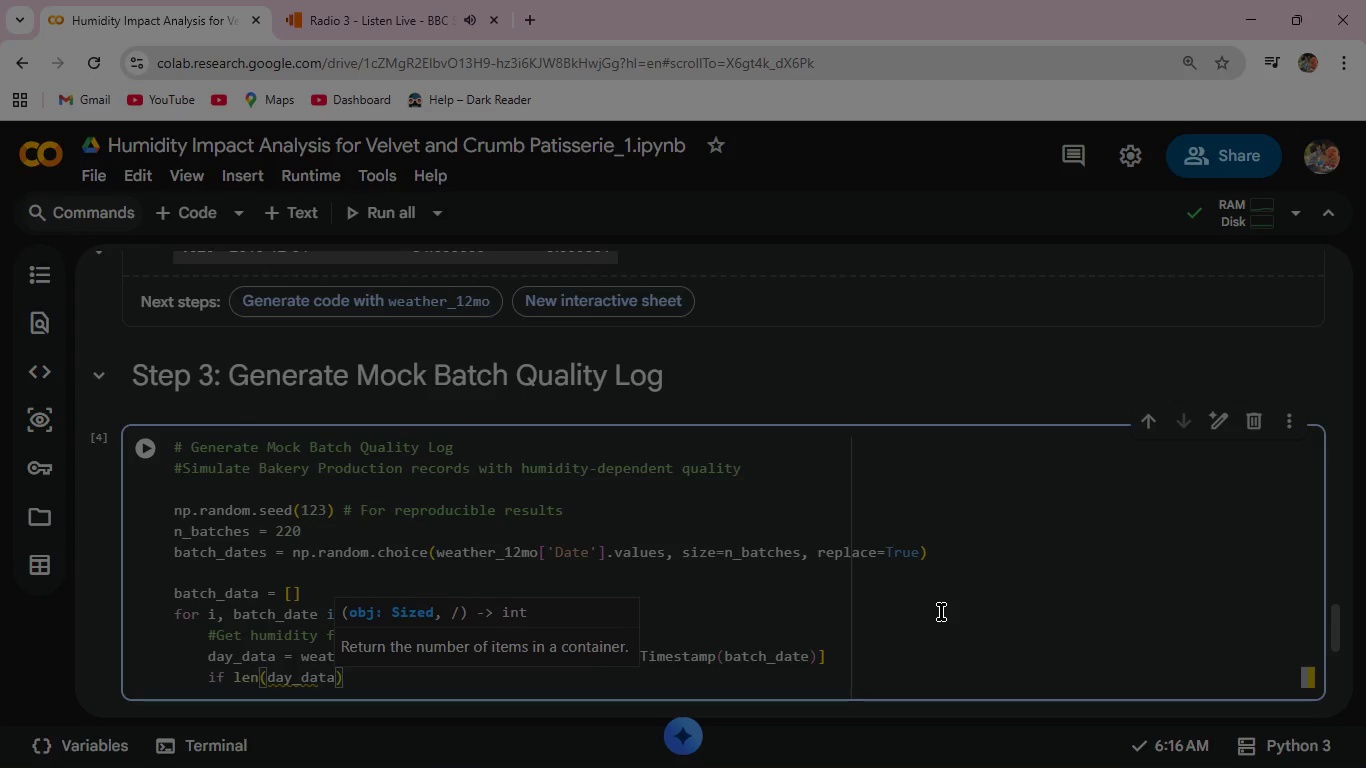 
key(ArrowRight)
 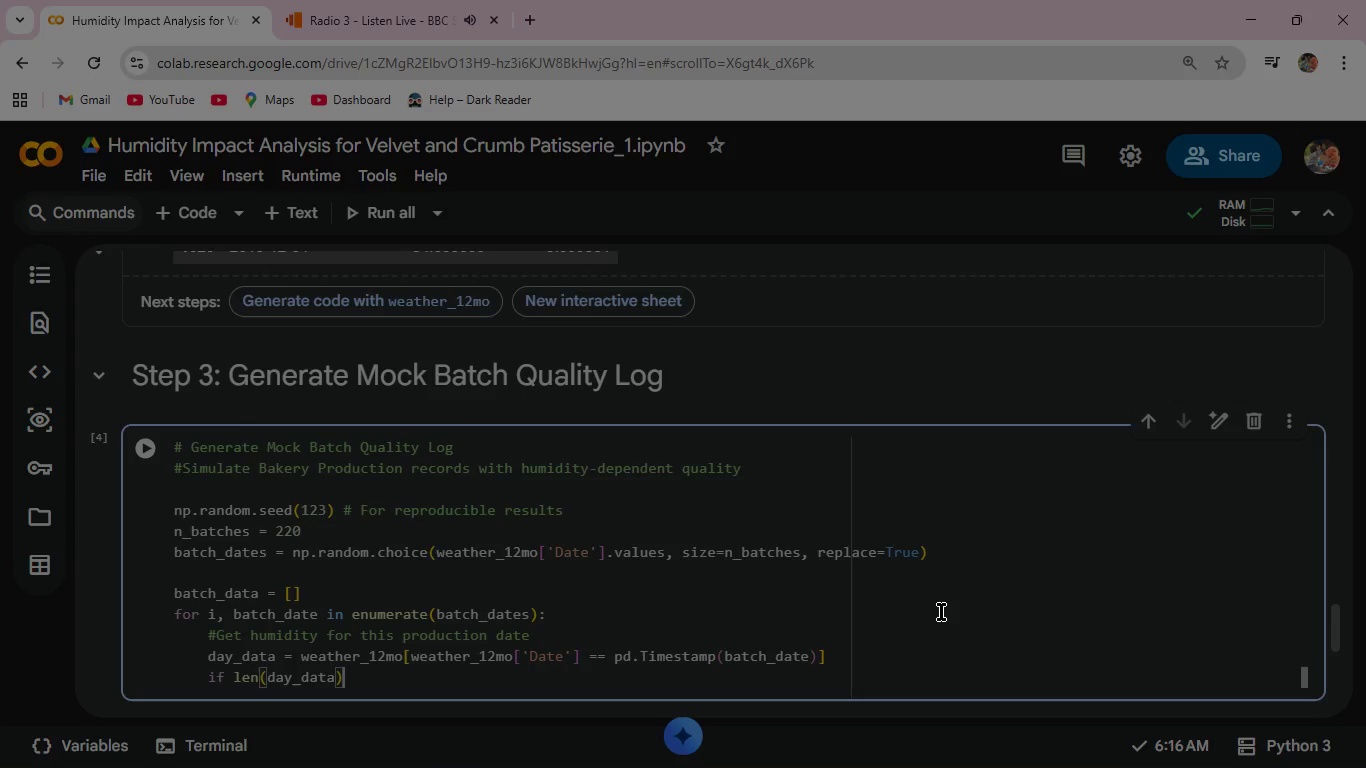 
key(Space)
 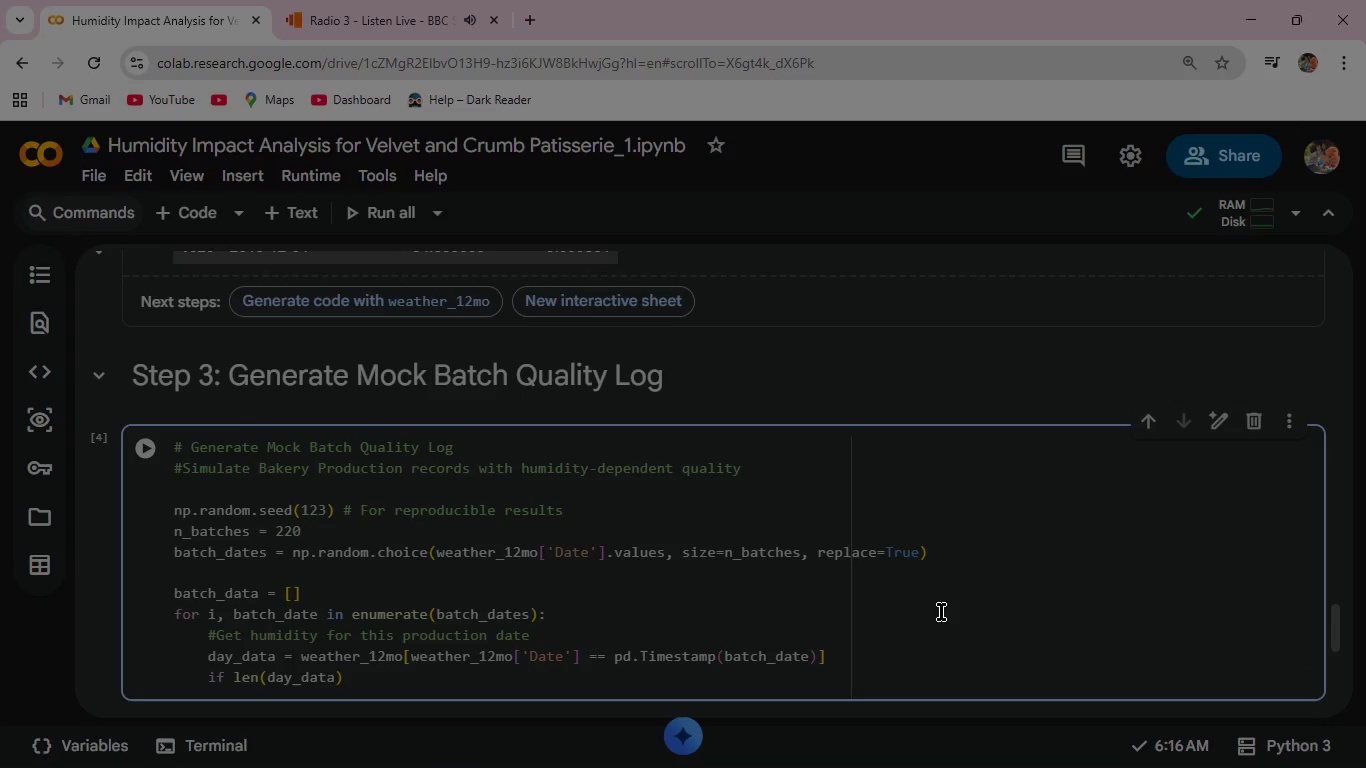 
key(Equal)
 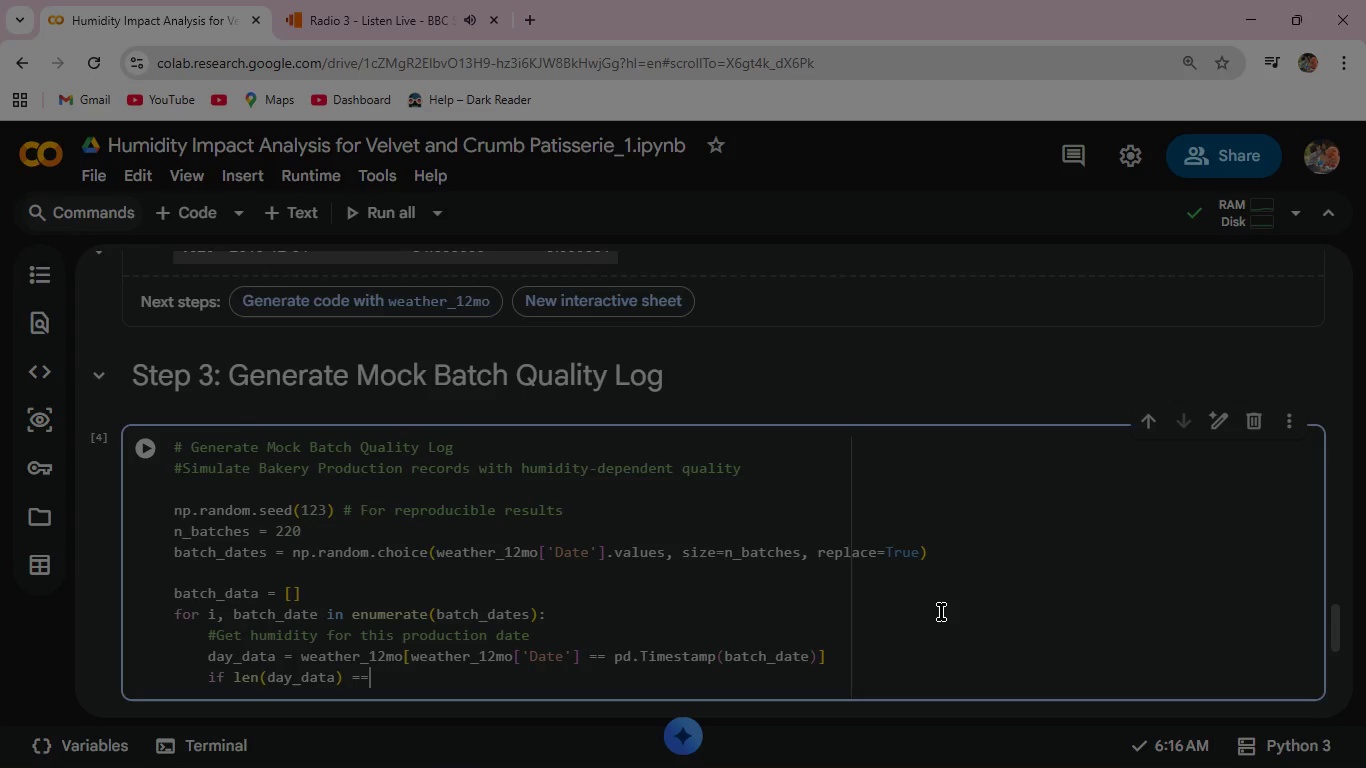 
key(Equal)
 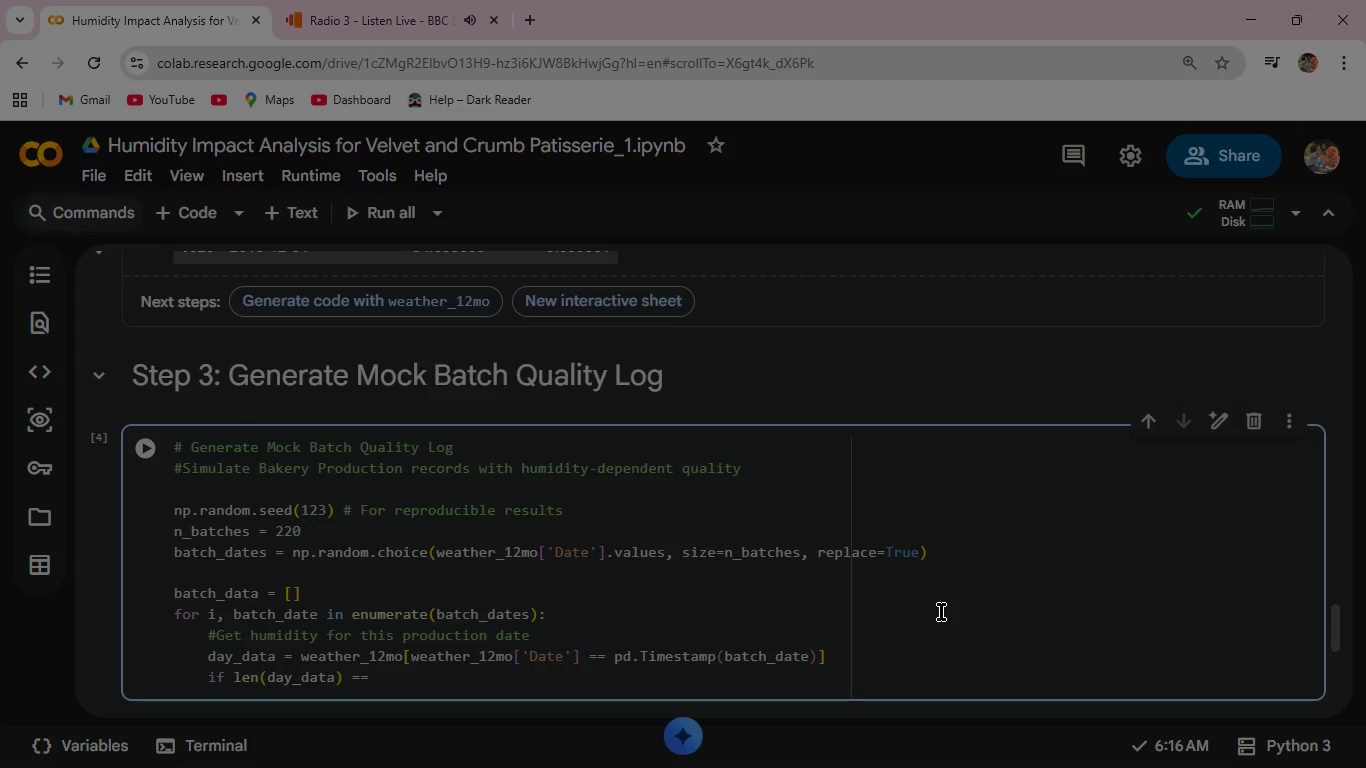 
key(0)
 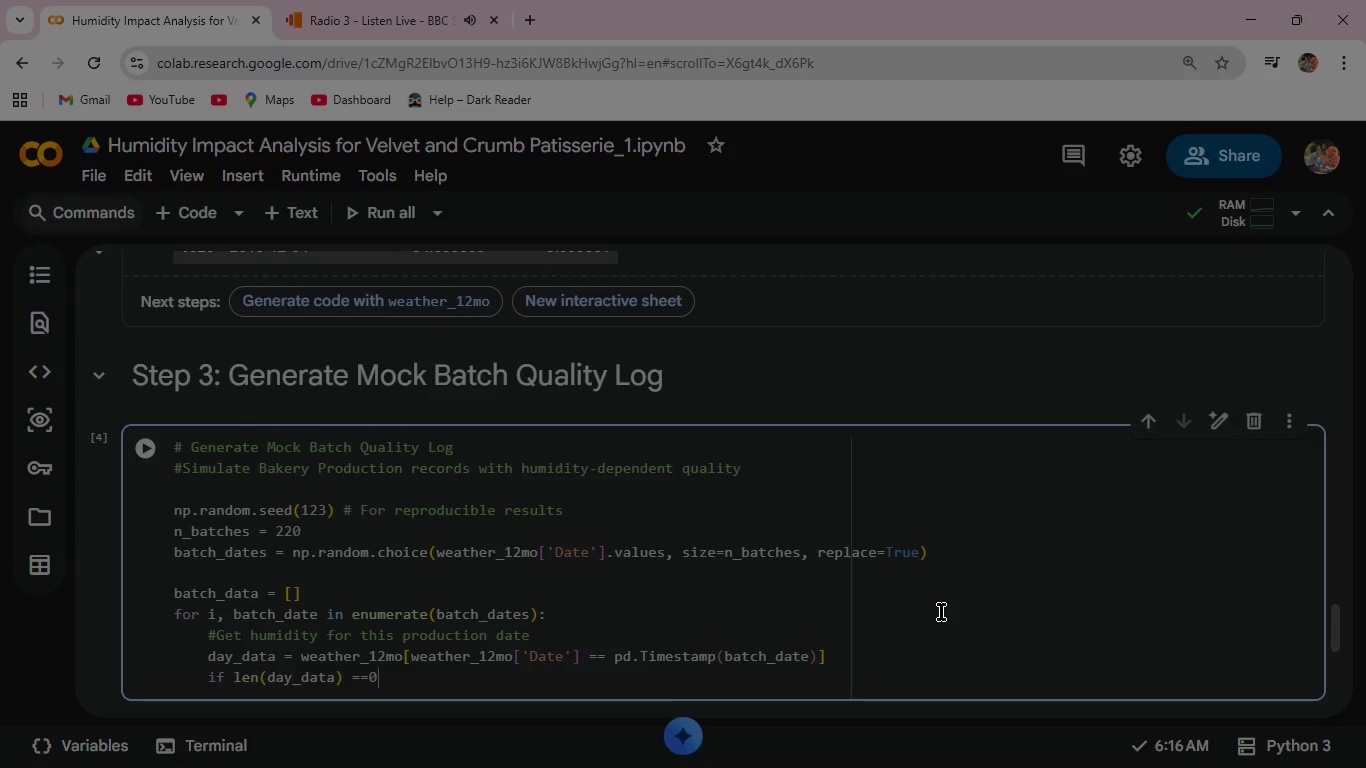 
key(Semicolon)
 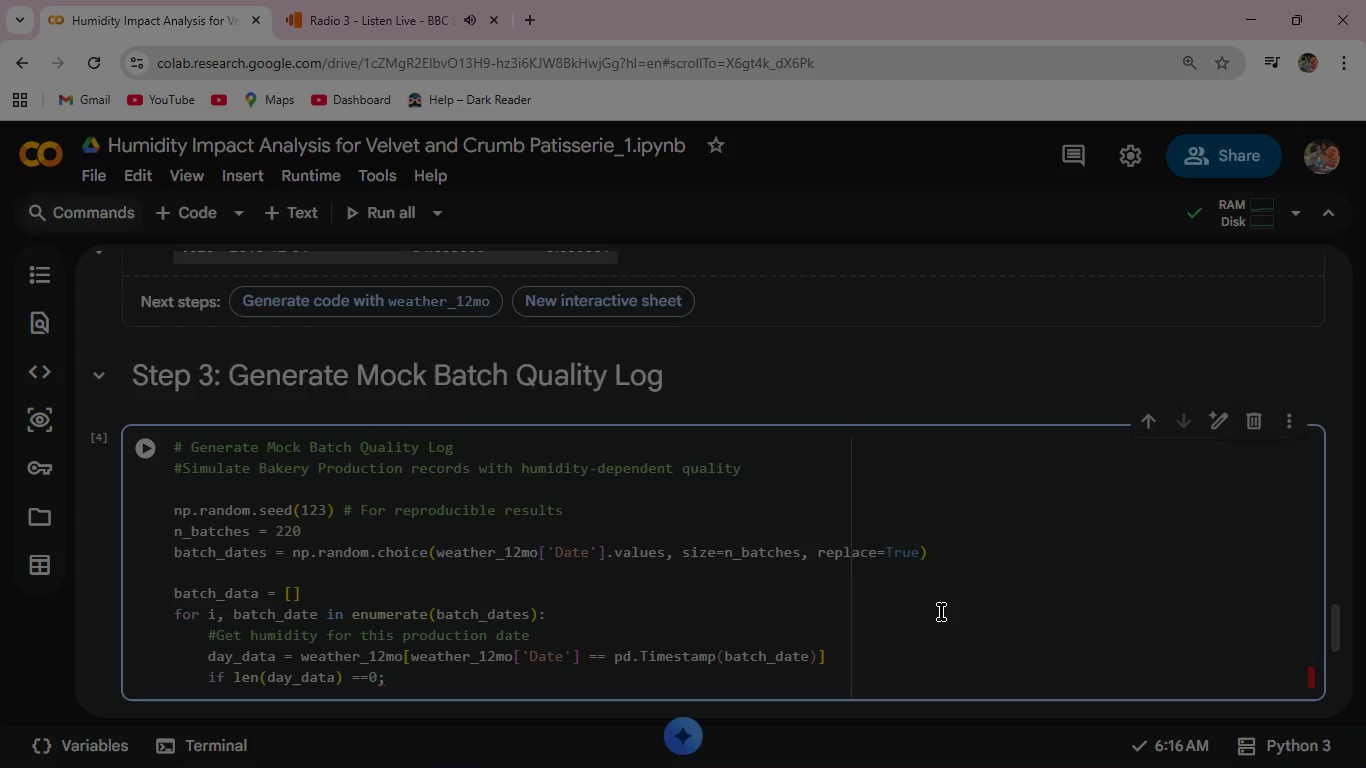 
key(Enter)
 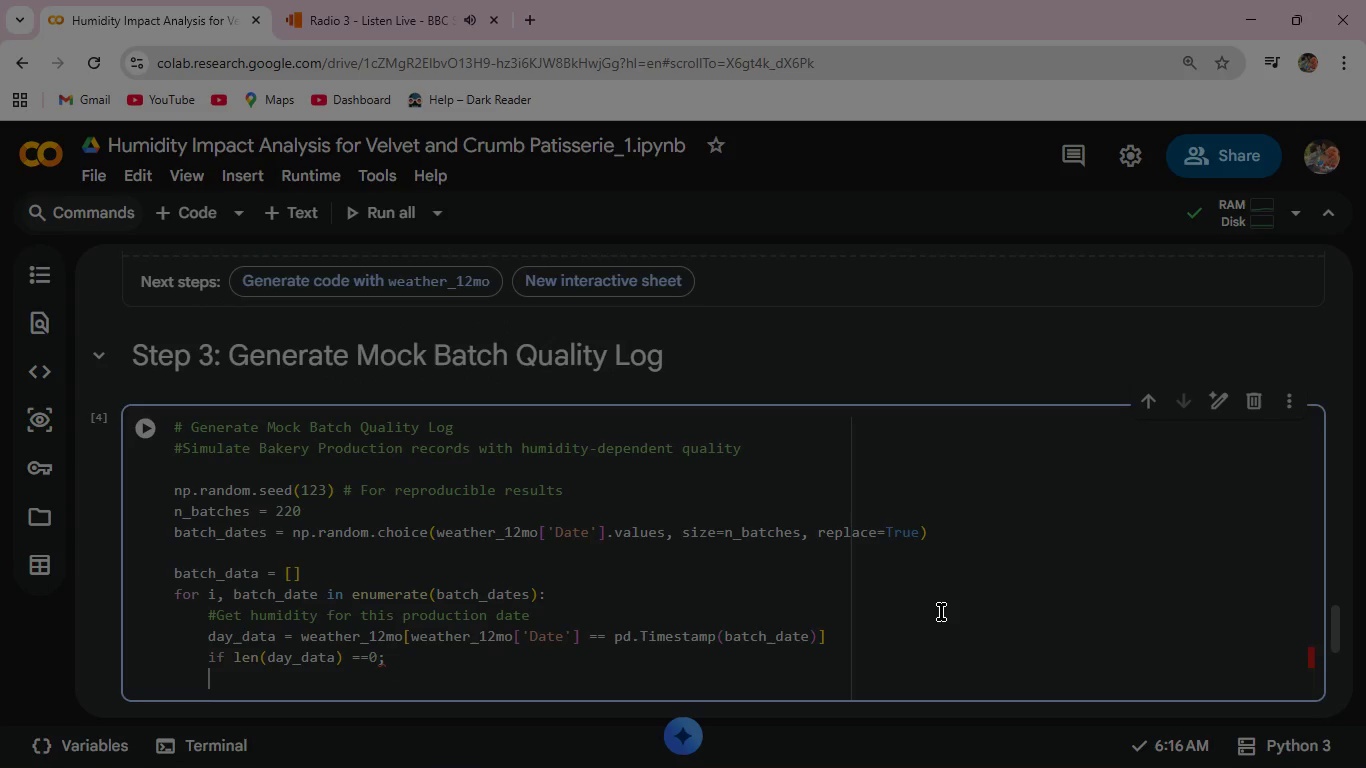 
type(   day_humidity =65 )
 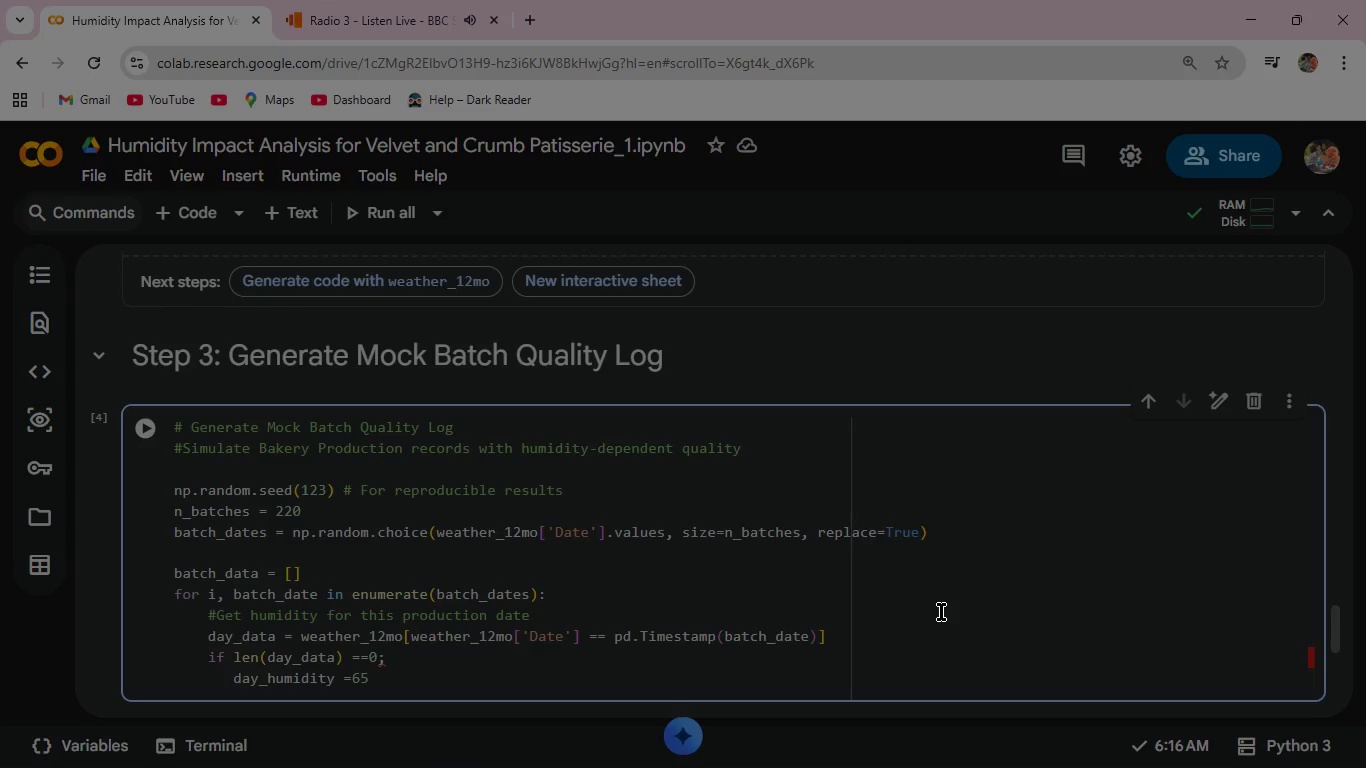 
wait(8.33)
 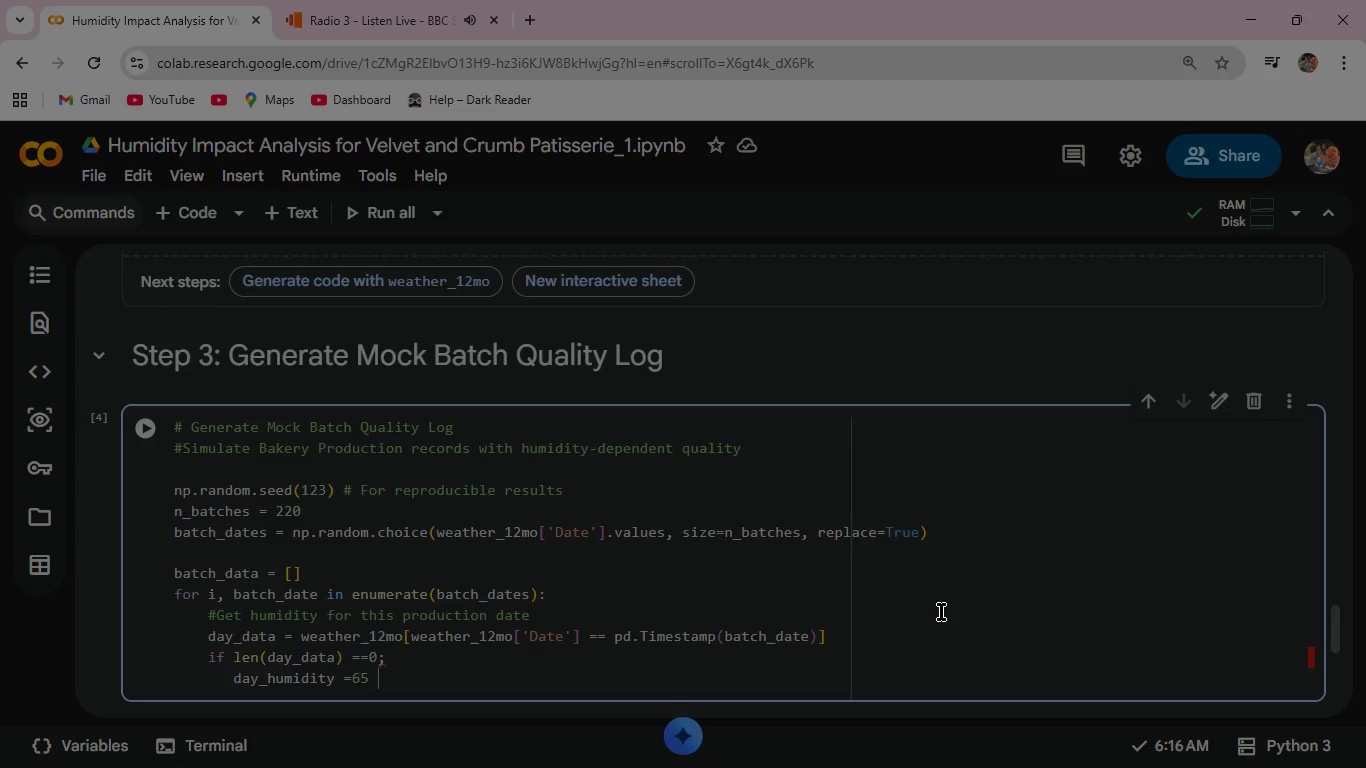 
left_click([393, 664])
 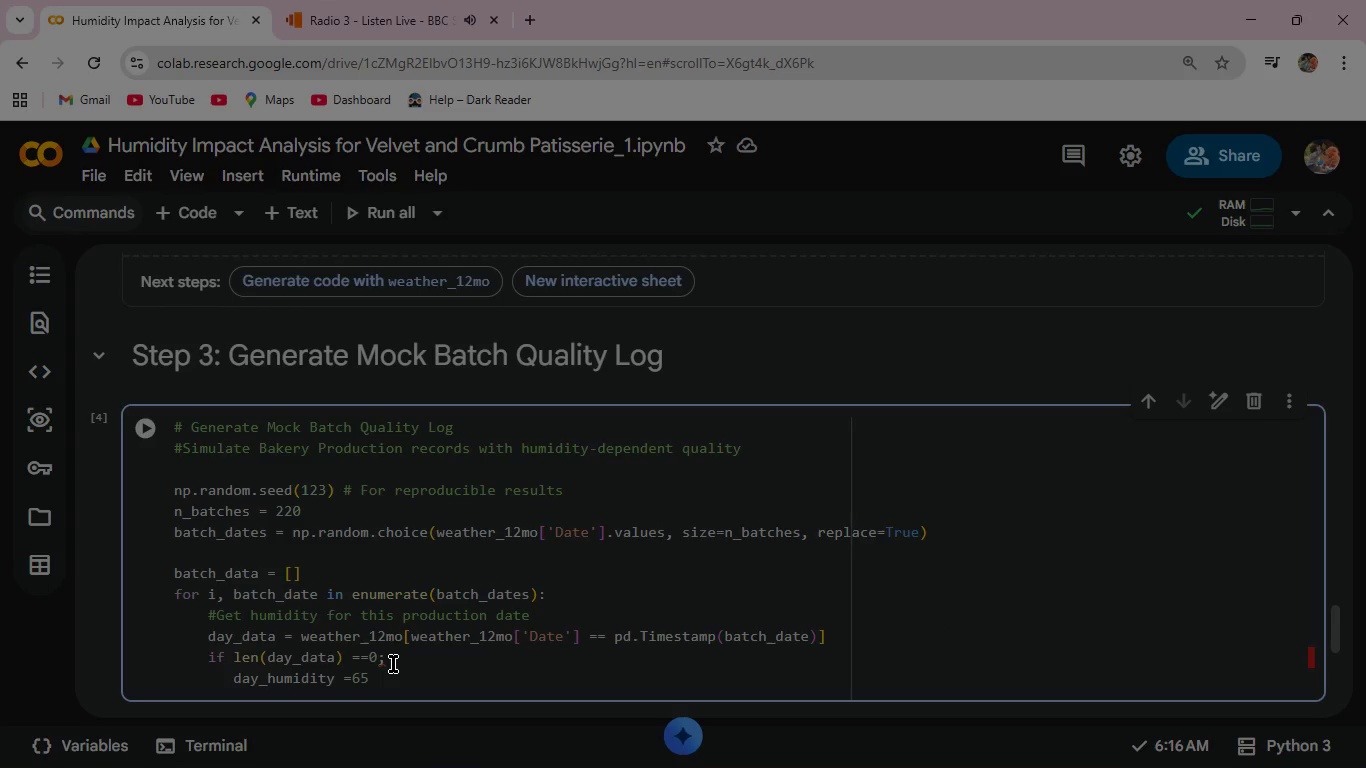 
key(Backspace)
 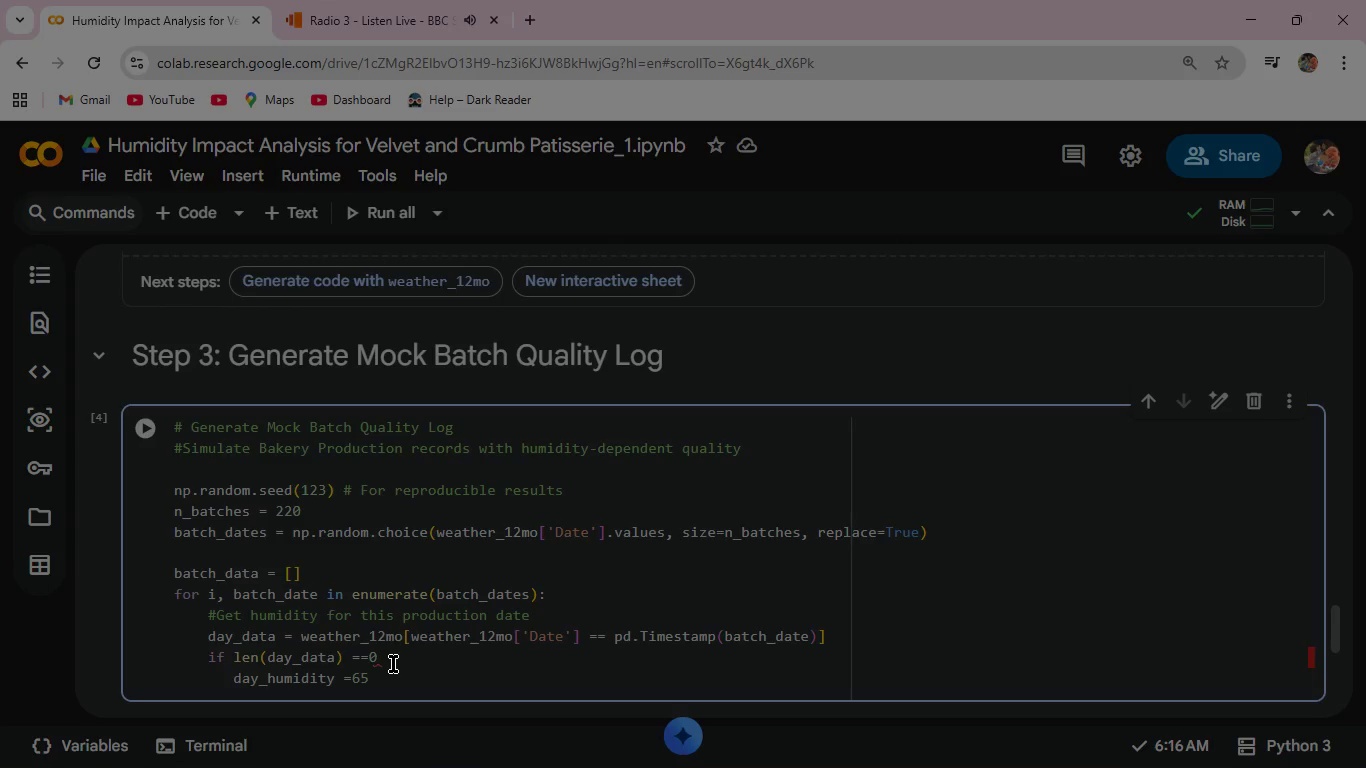 
key(Shift+ShiftRight)
 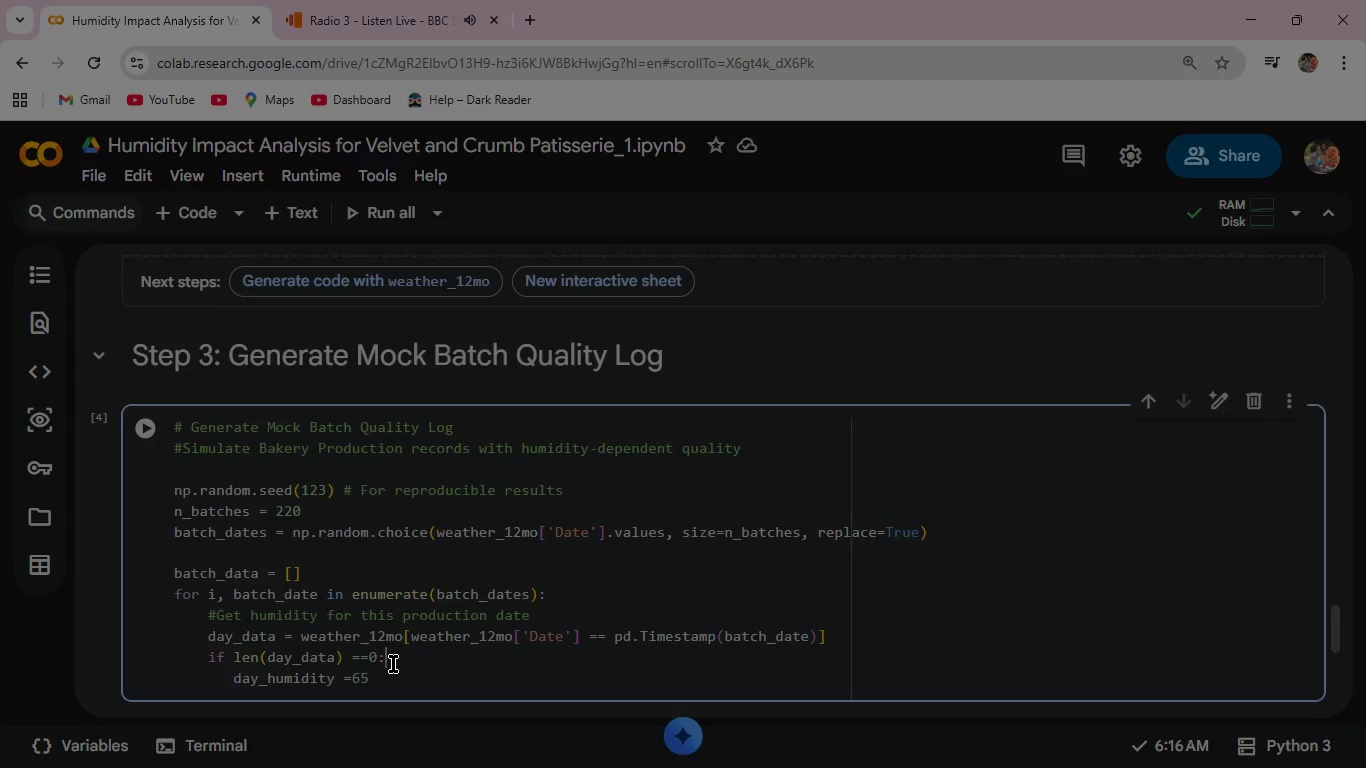 
key(Shift+Semicolon)
 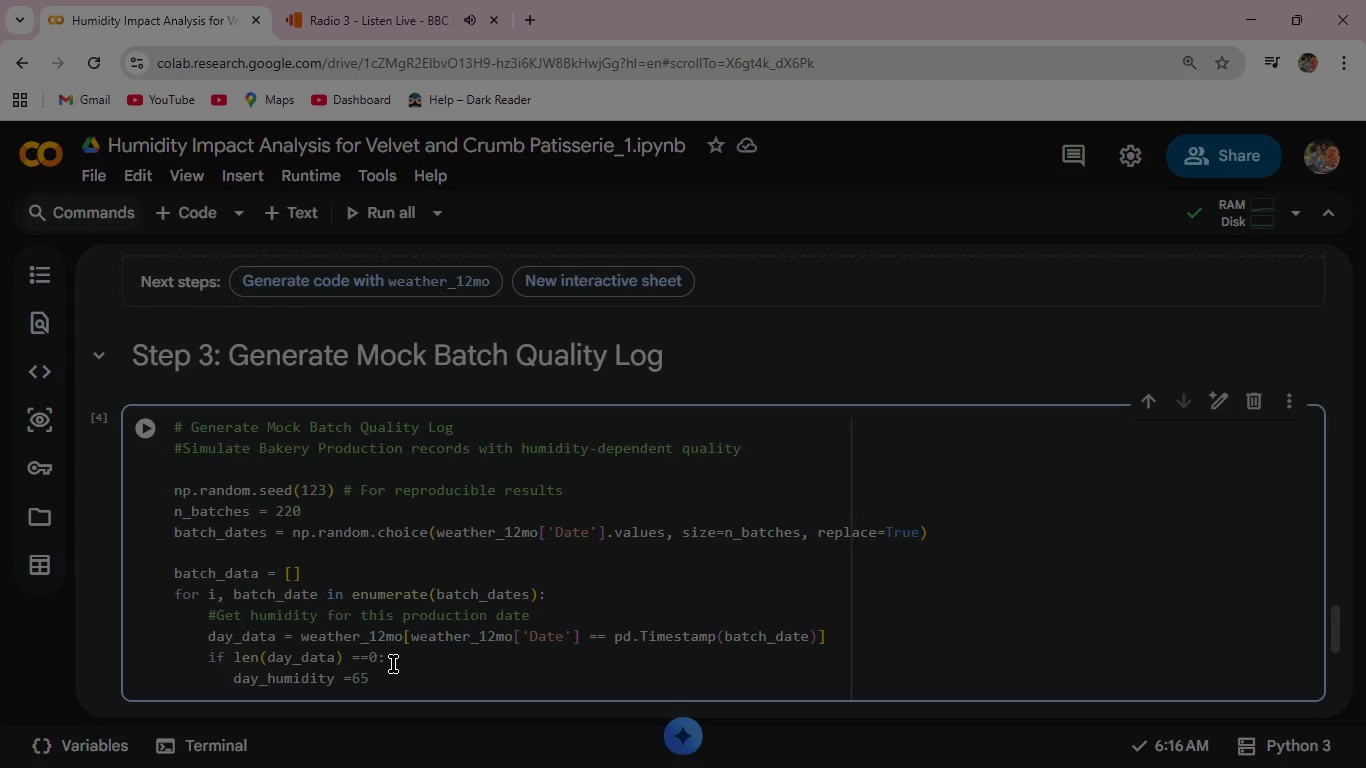 
key(ArrowLeft)
 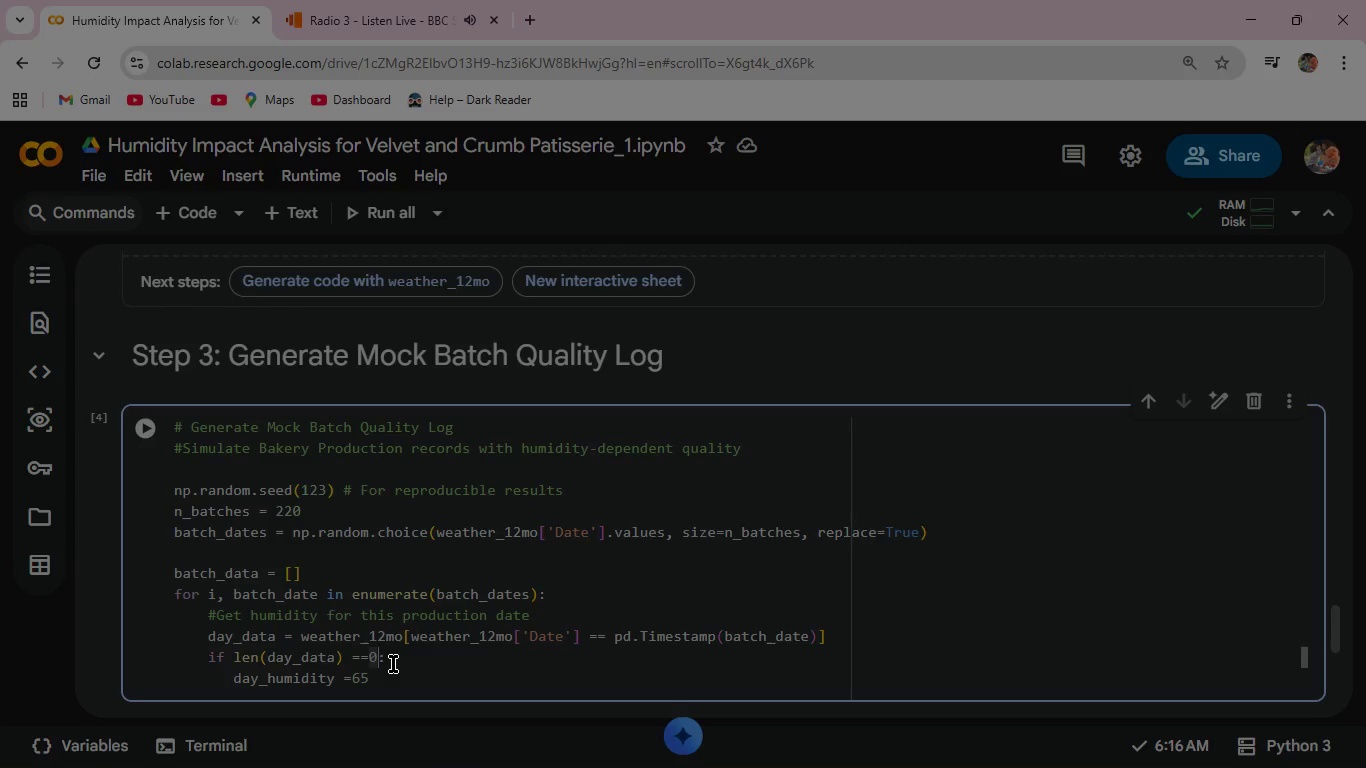 
key(ArrowLeft)
 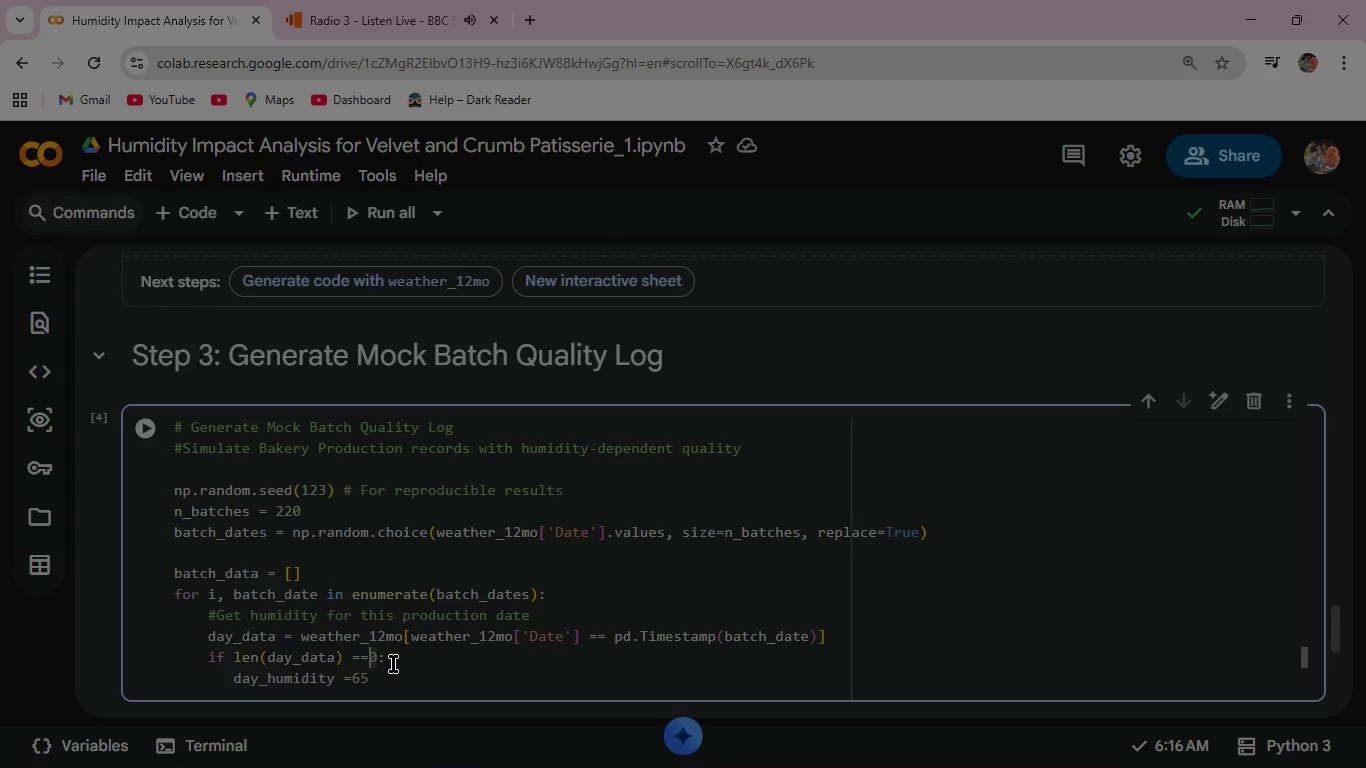 
key(Space)
 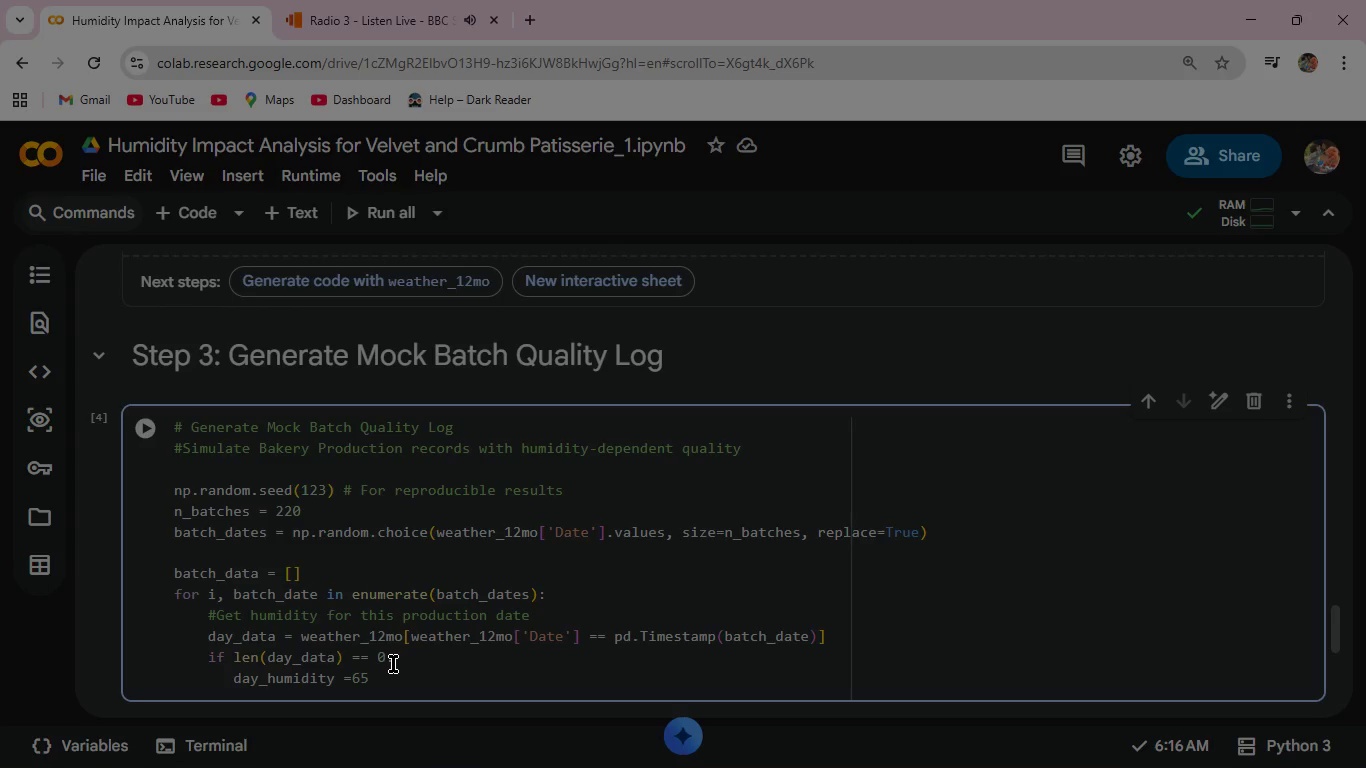 
key(ArrowDown)
 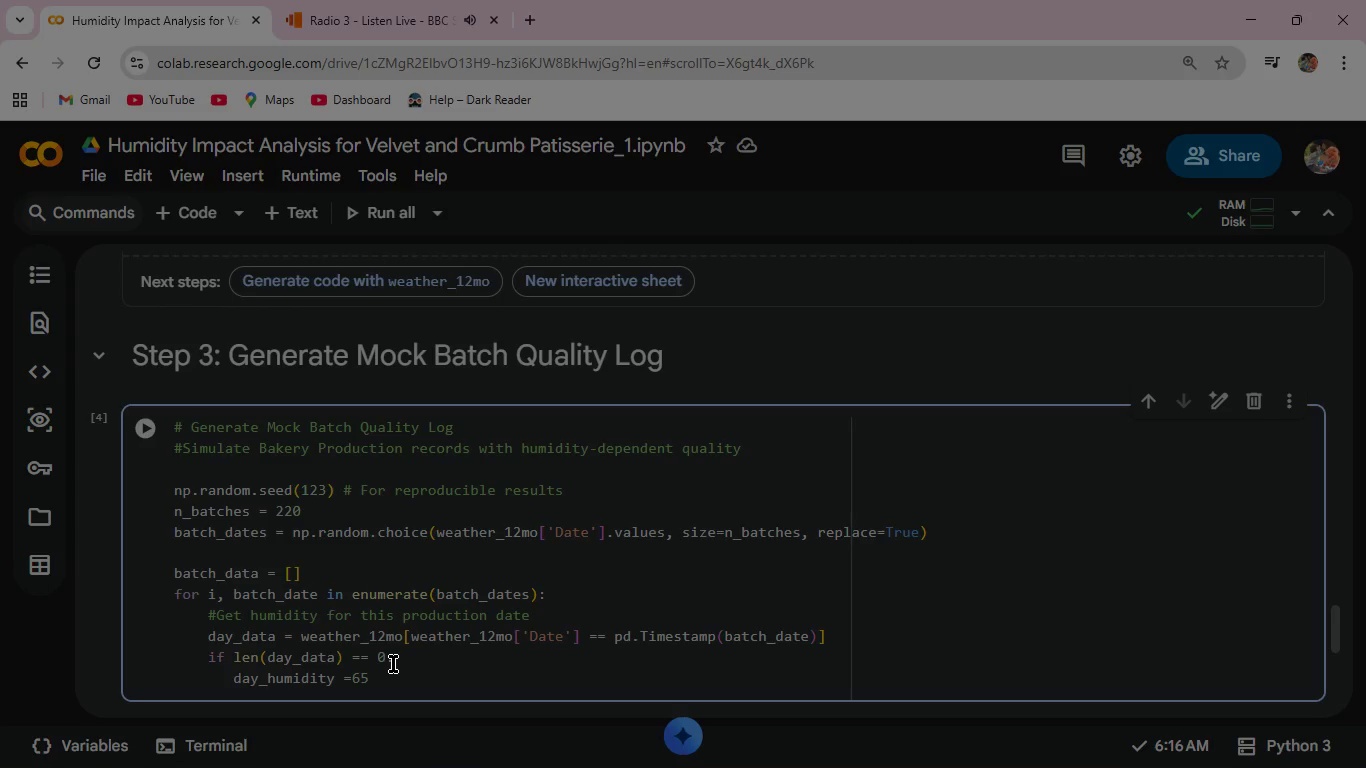 
key(ArrowLeft)
 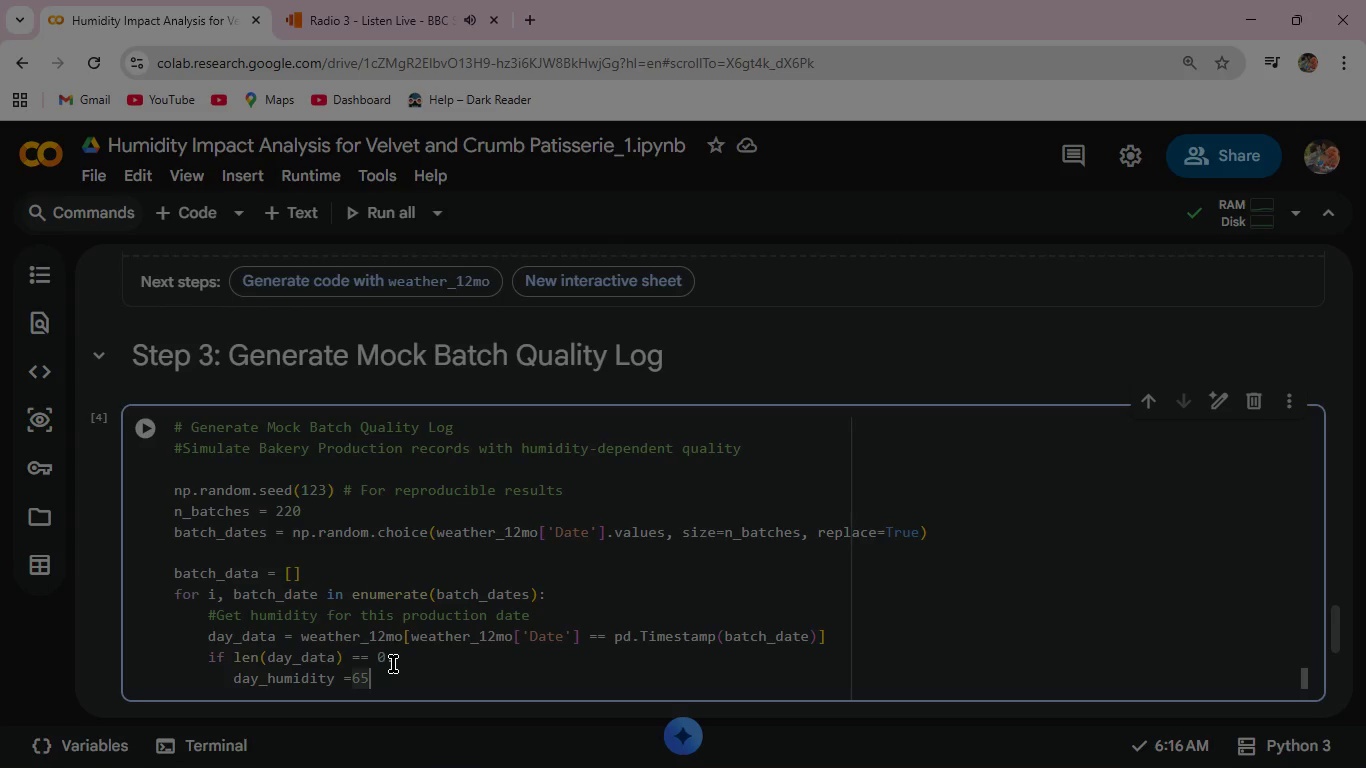 
type( # falln)
key(Backspace)
type(back median for Portland )
 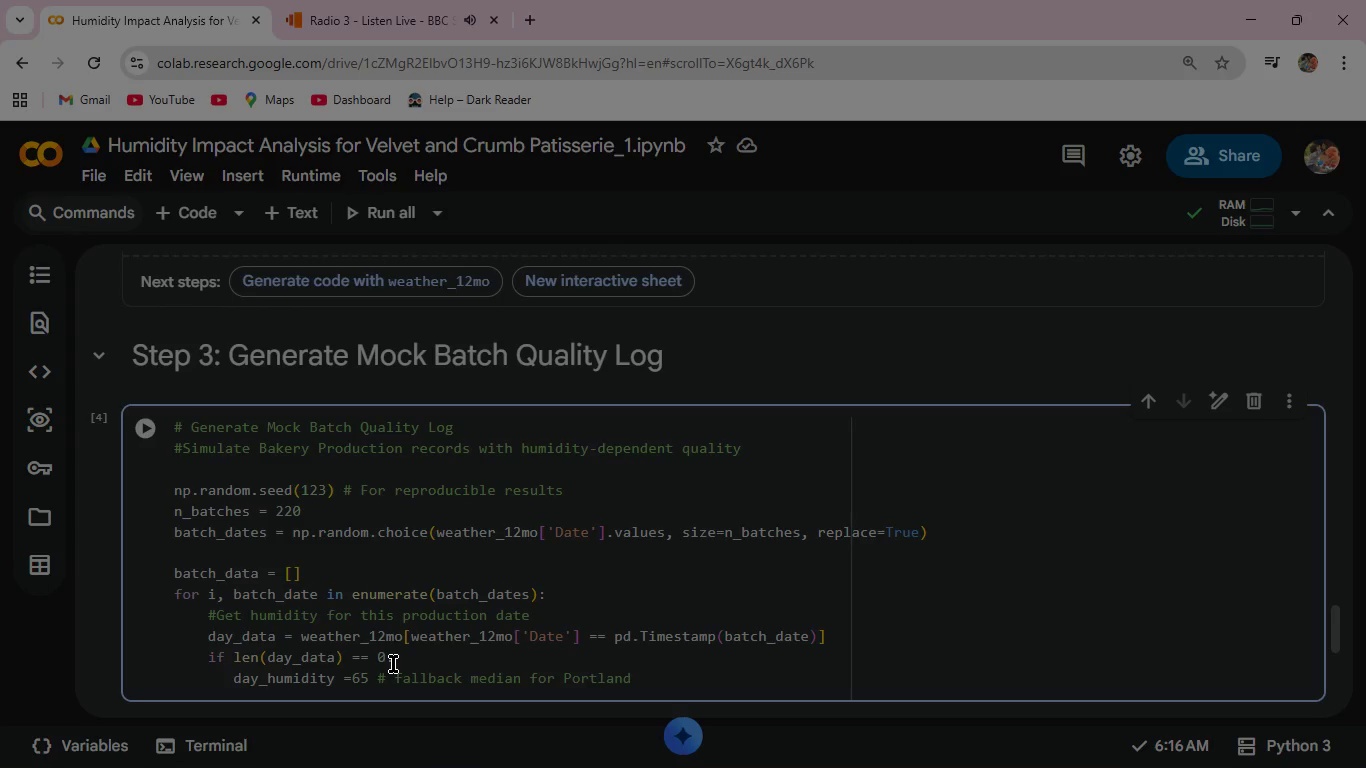 
key(Enter)
 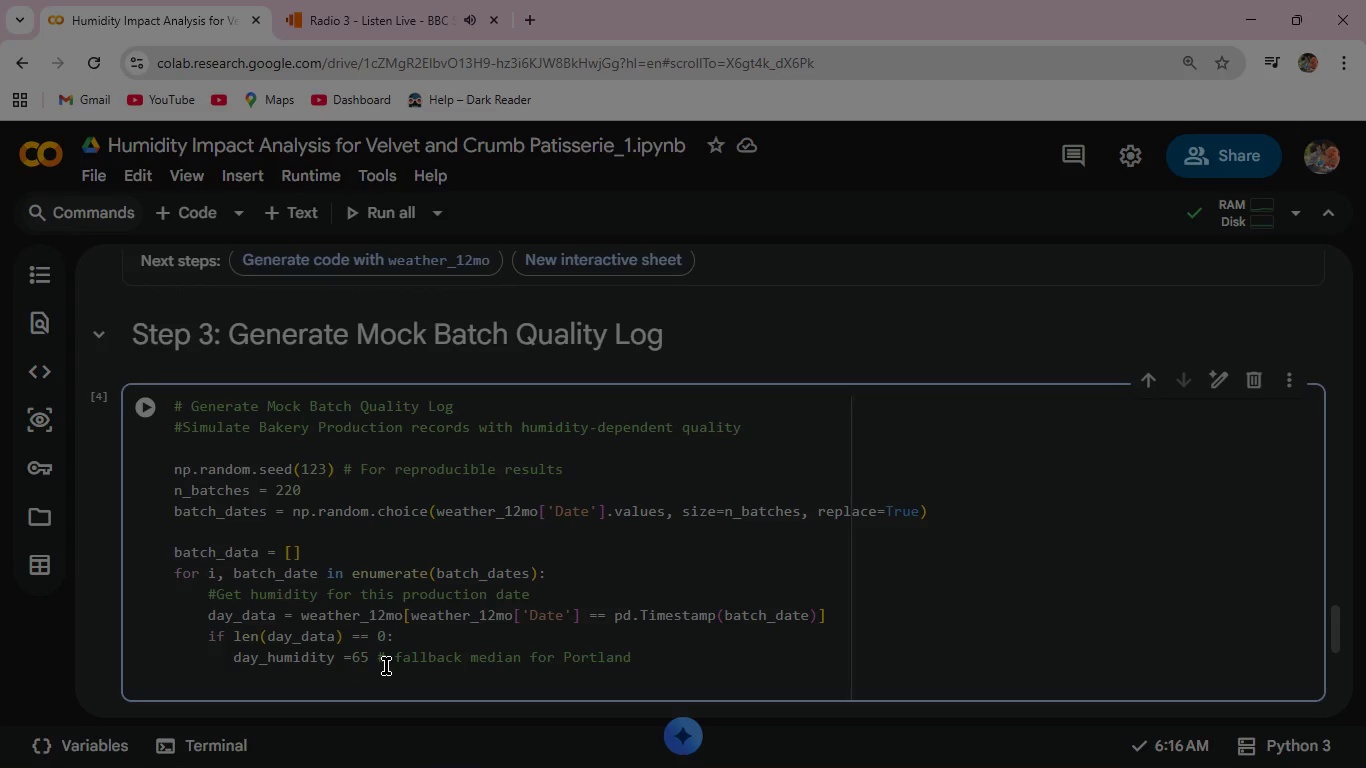 
wait(8.61)
 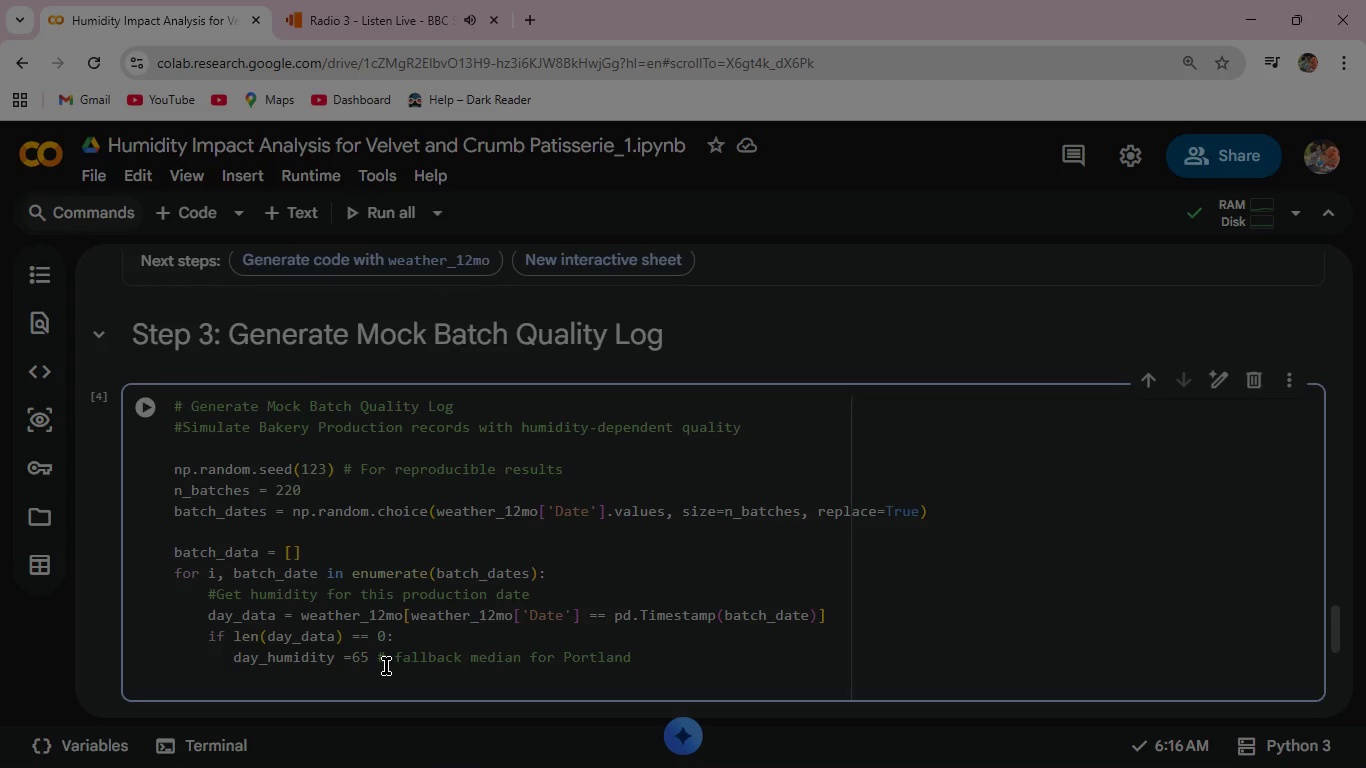 
type(day_temp = 14)
 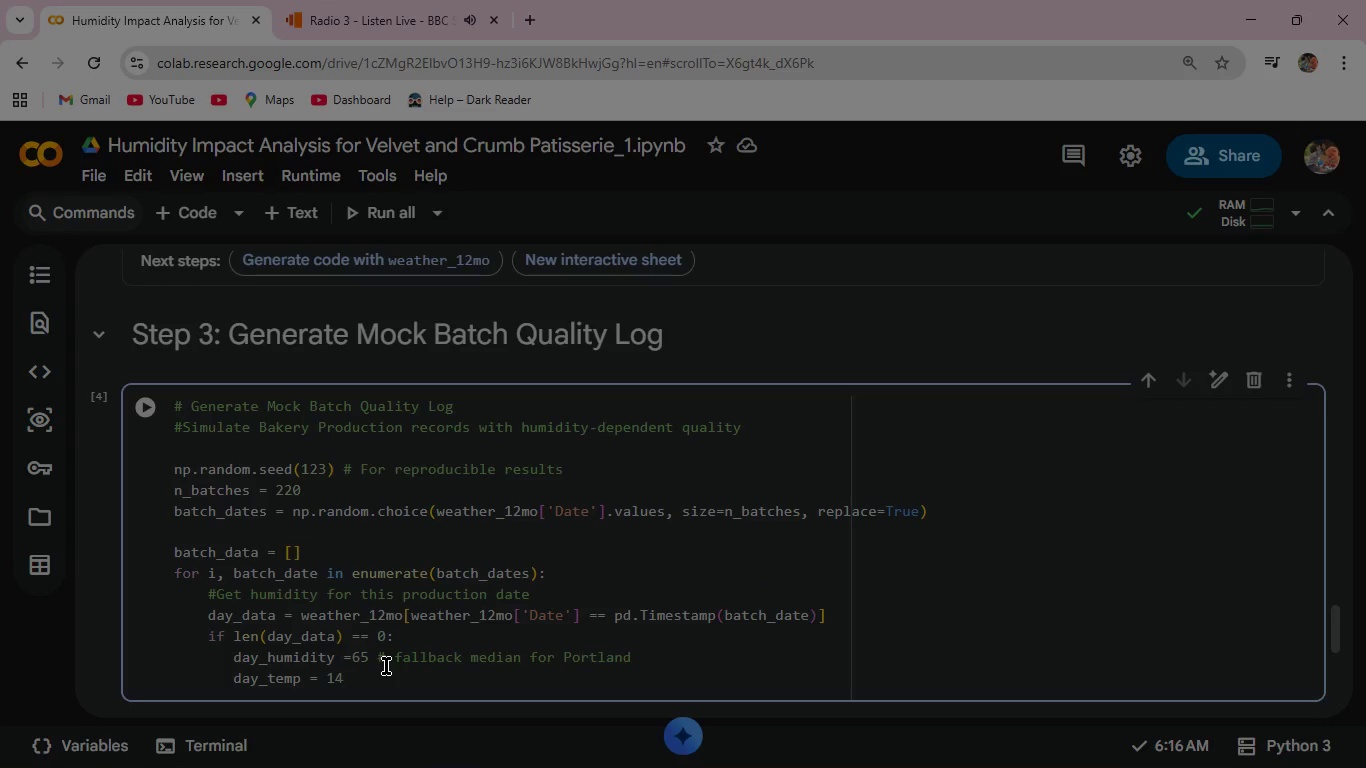 
wait(44.58)
 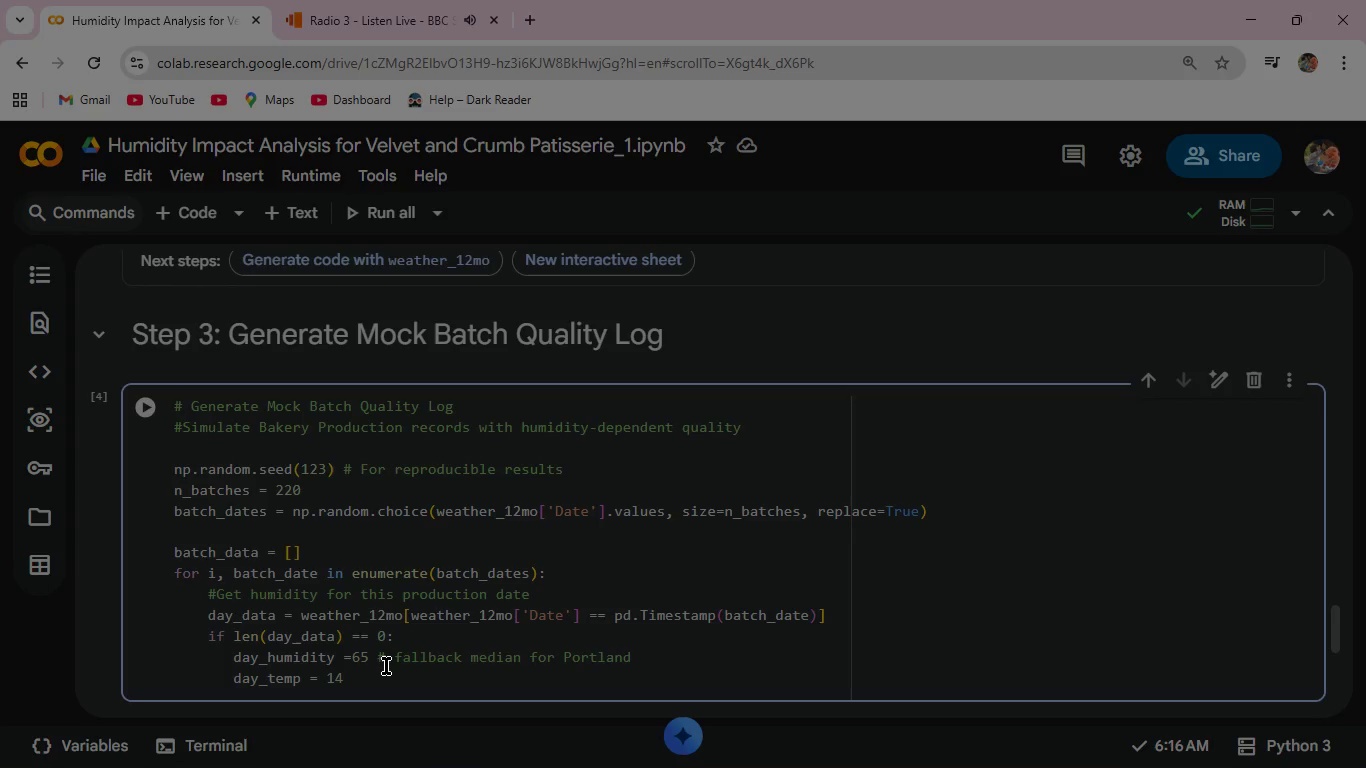 
key(Enter)
 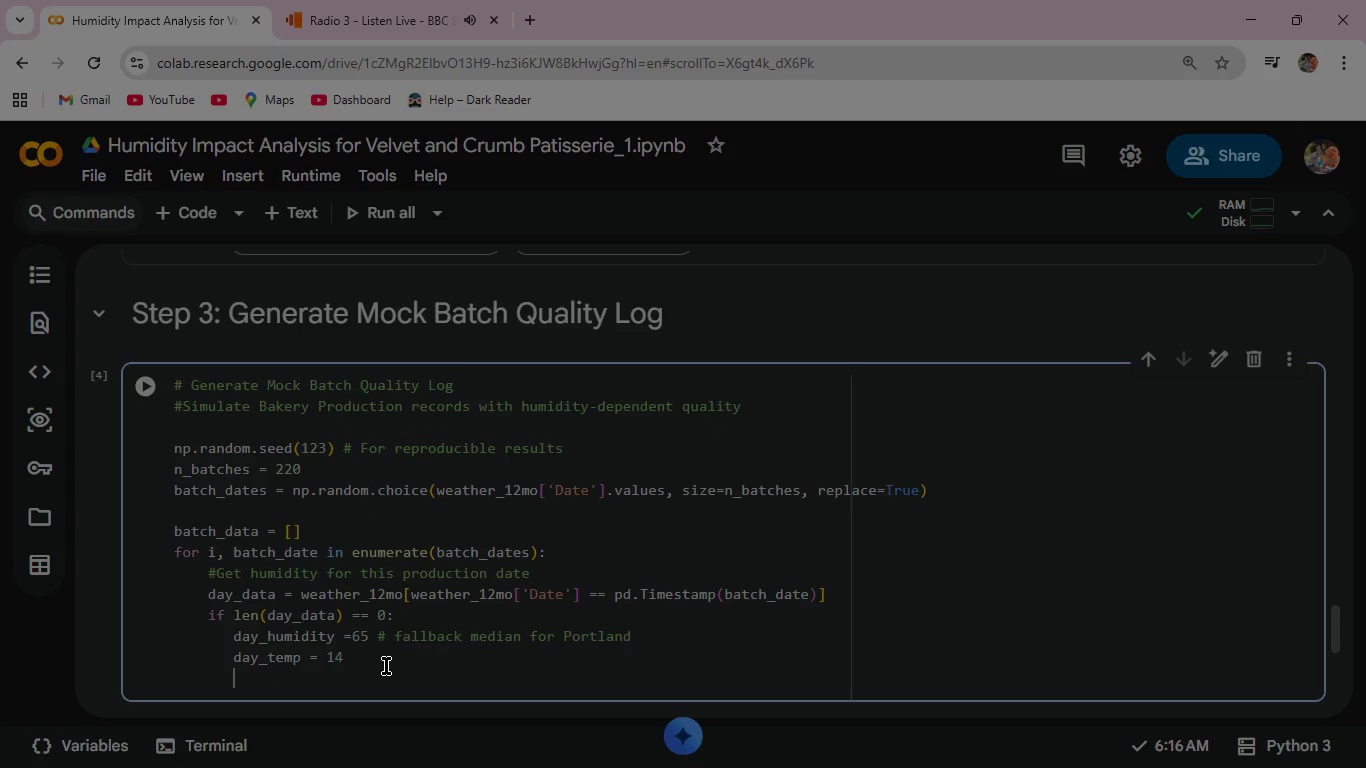 
key(Backspace)
key(Backspace)
type(else:)
 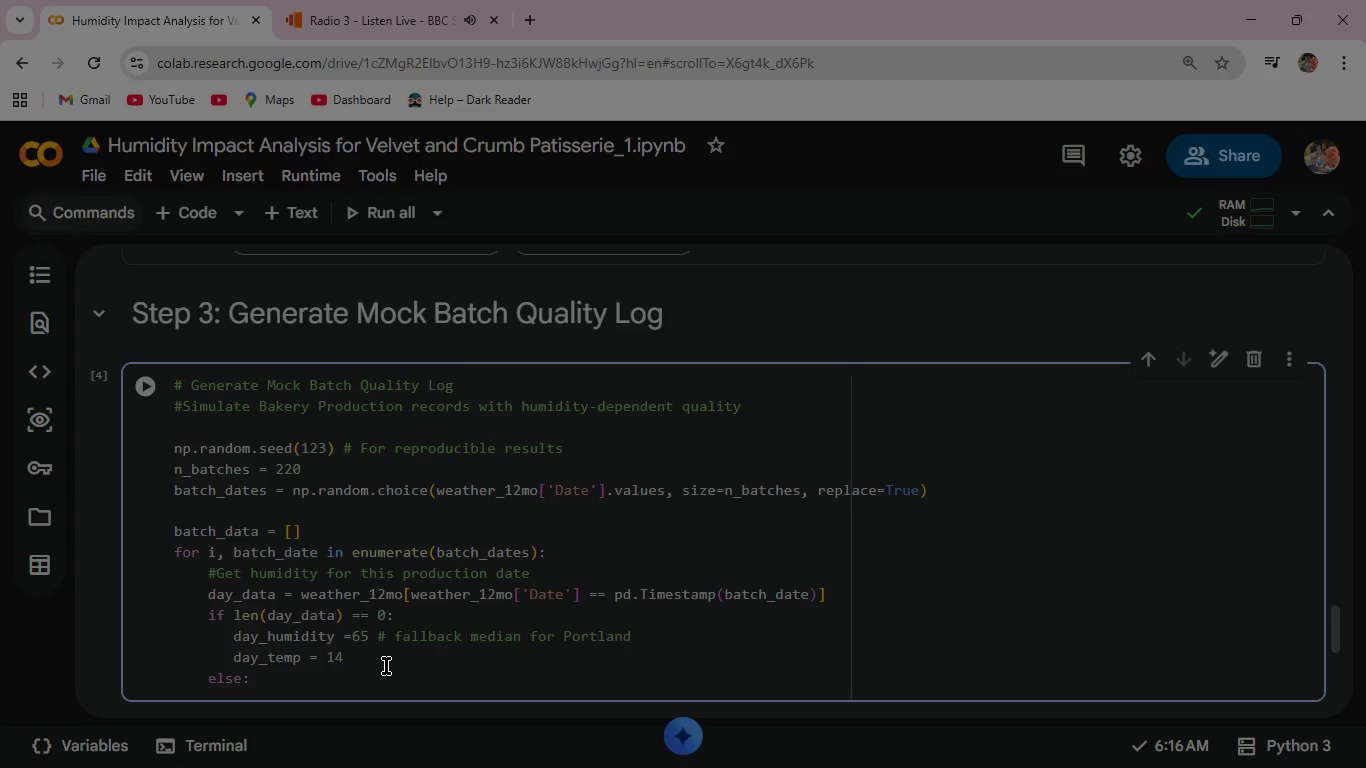 
key(Enter)
 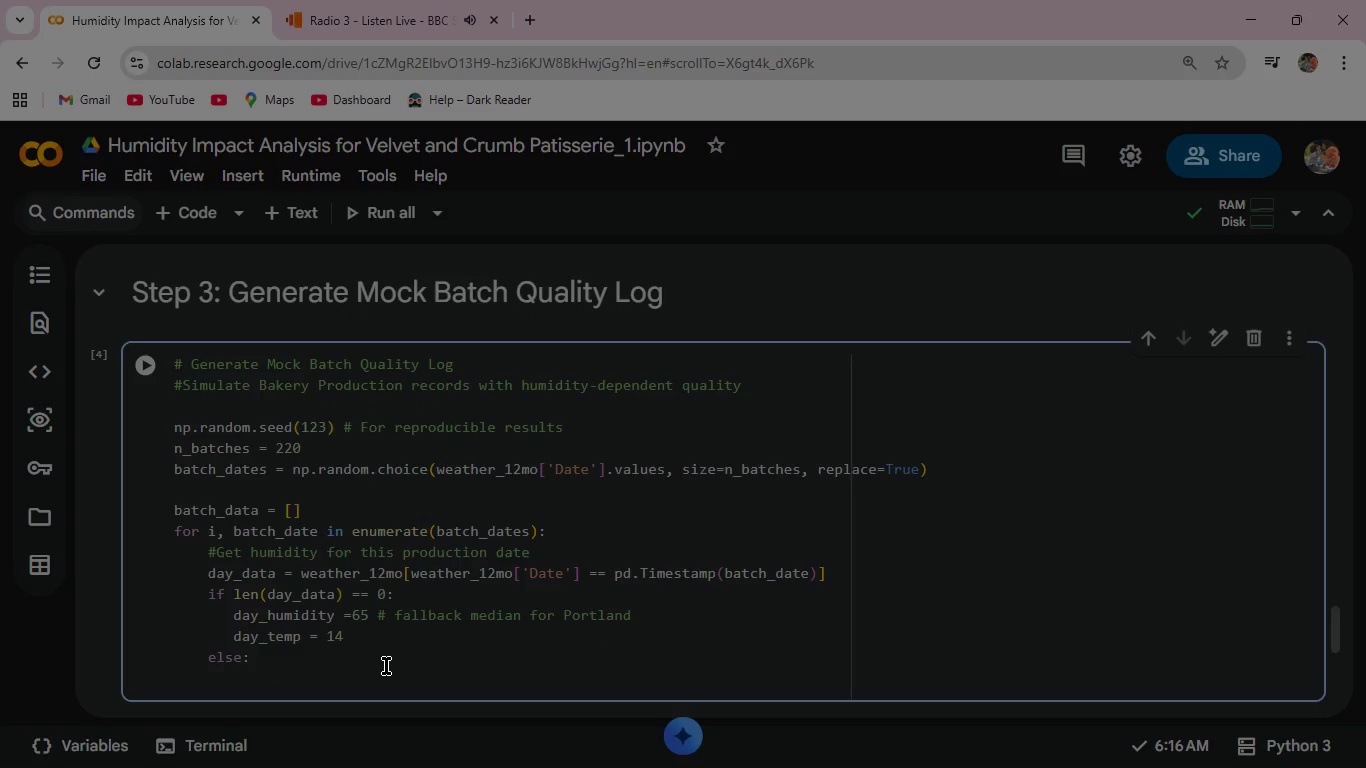 
type( day_hum)
 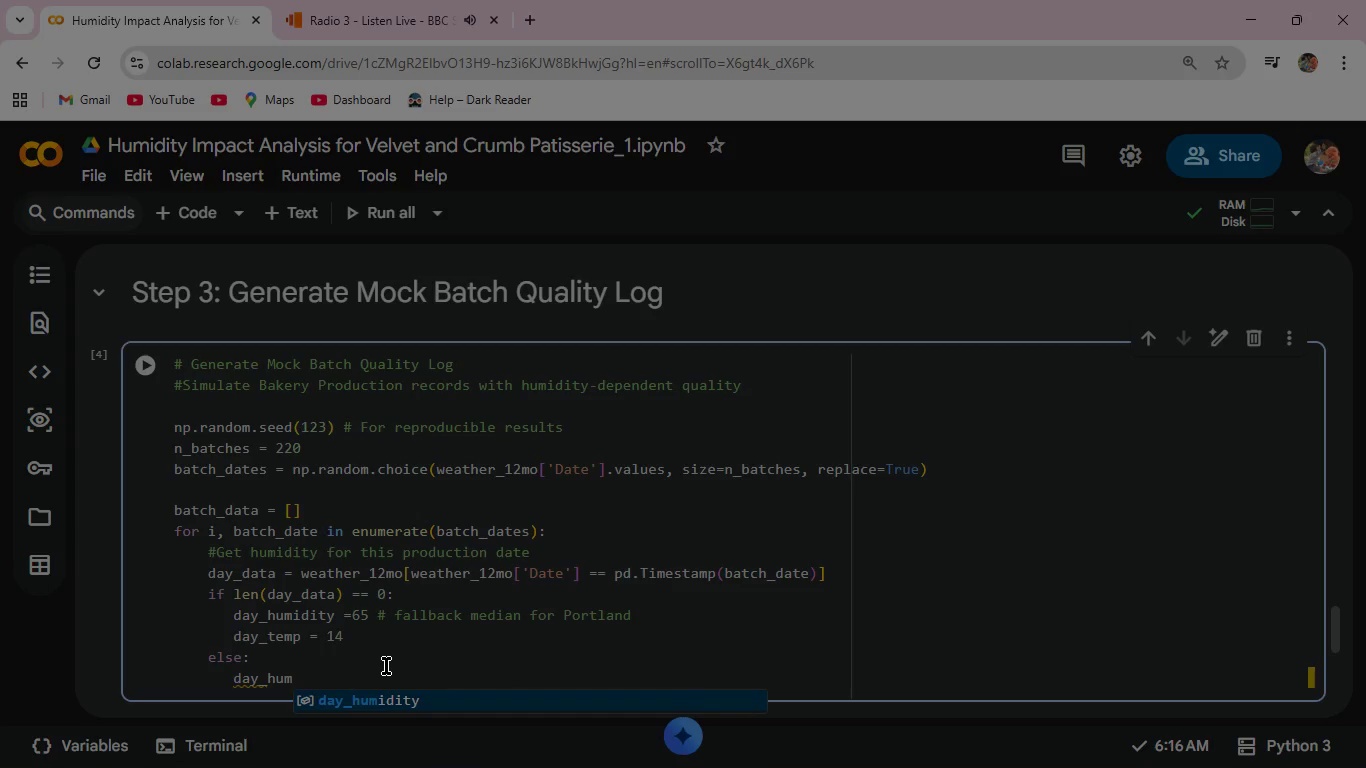 
key(Enter)
 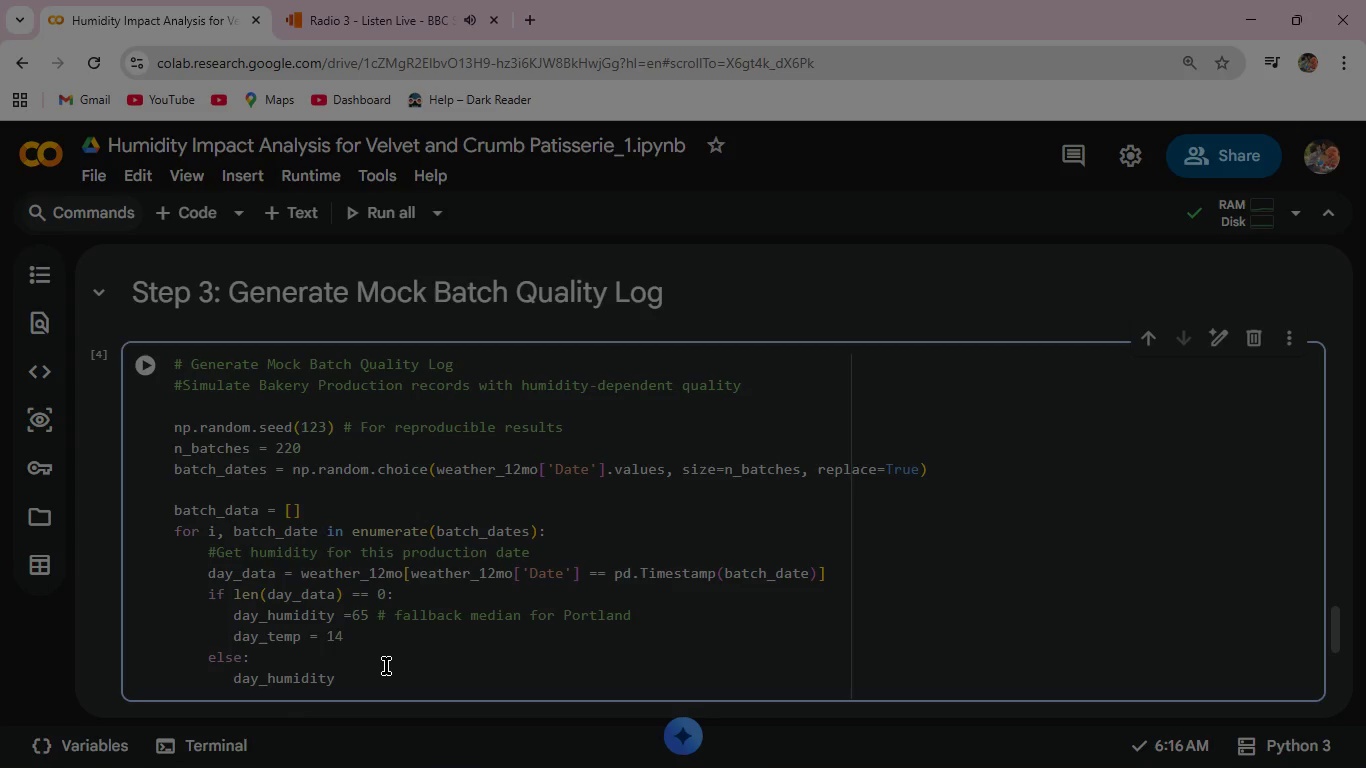 
type( = day_data['Re)
 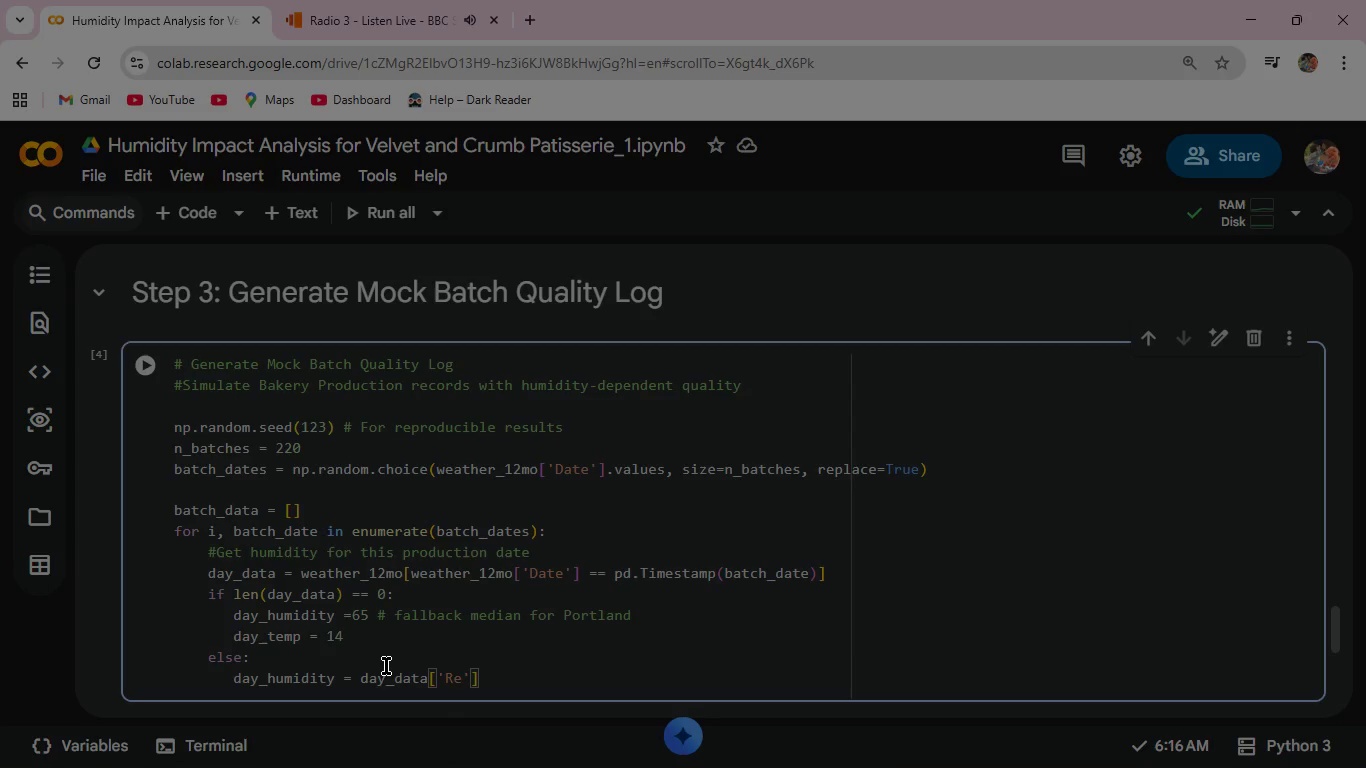 
wait(10.58)
 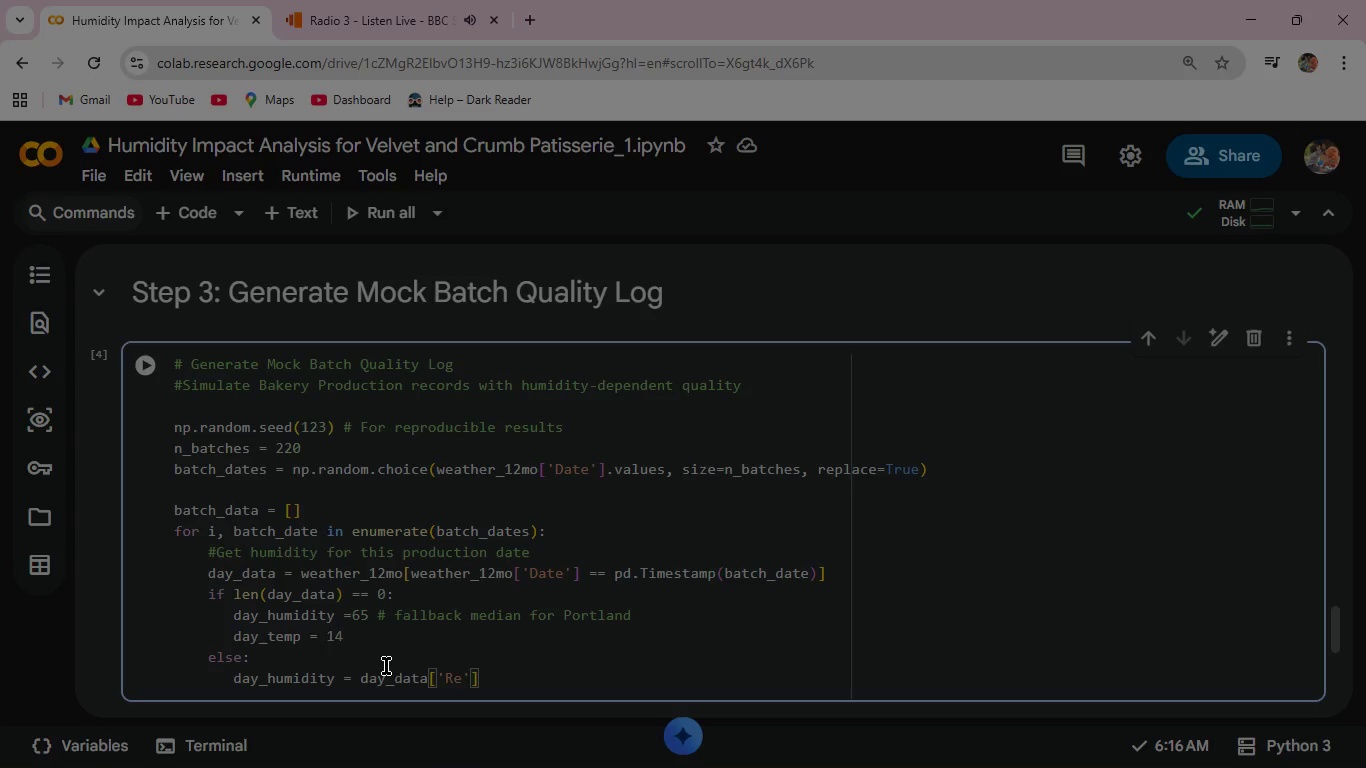 
type(lative_Humidity_%)
 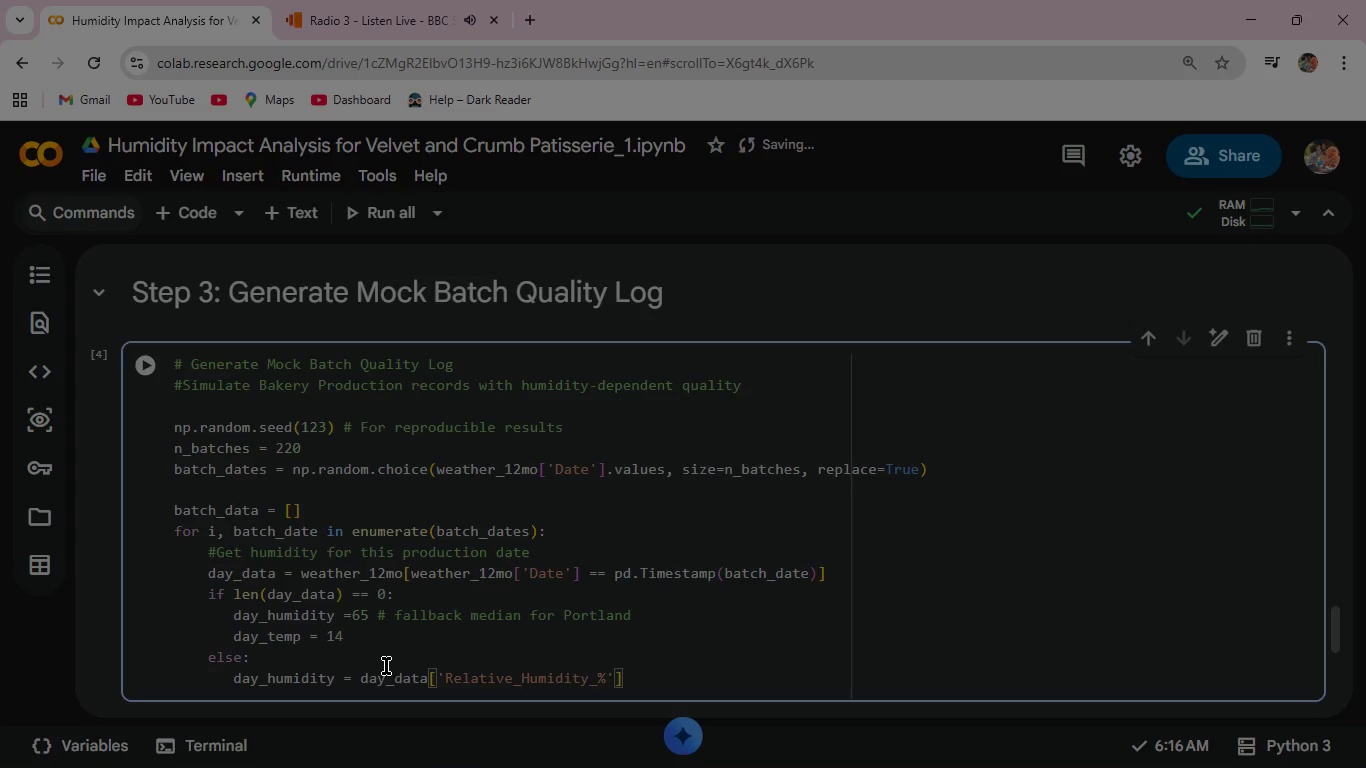 
key(ArrowRight)
 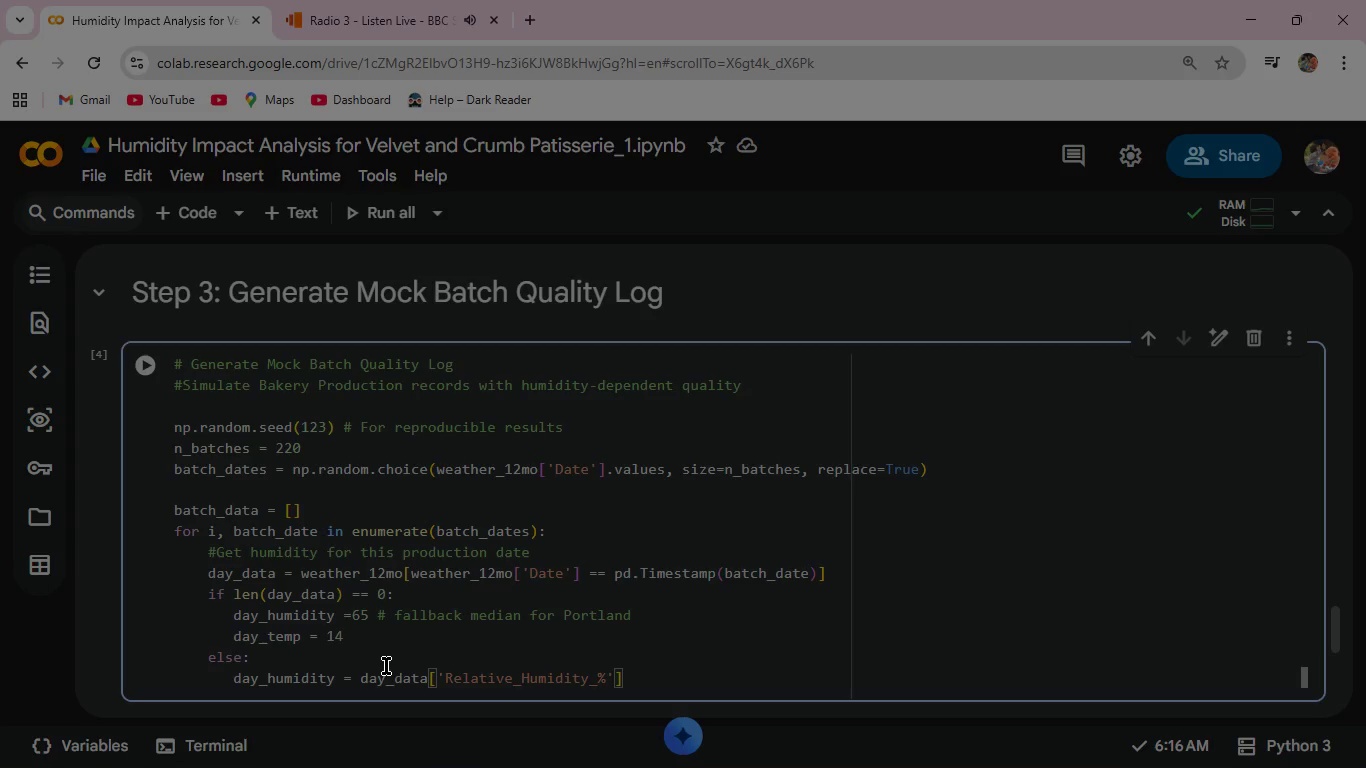 
key(ArrowRight)
 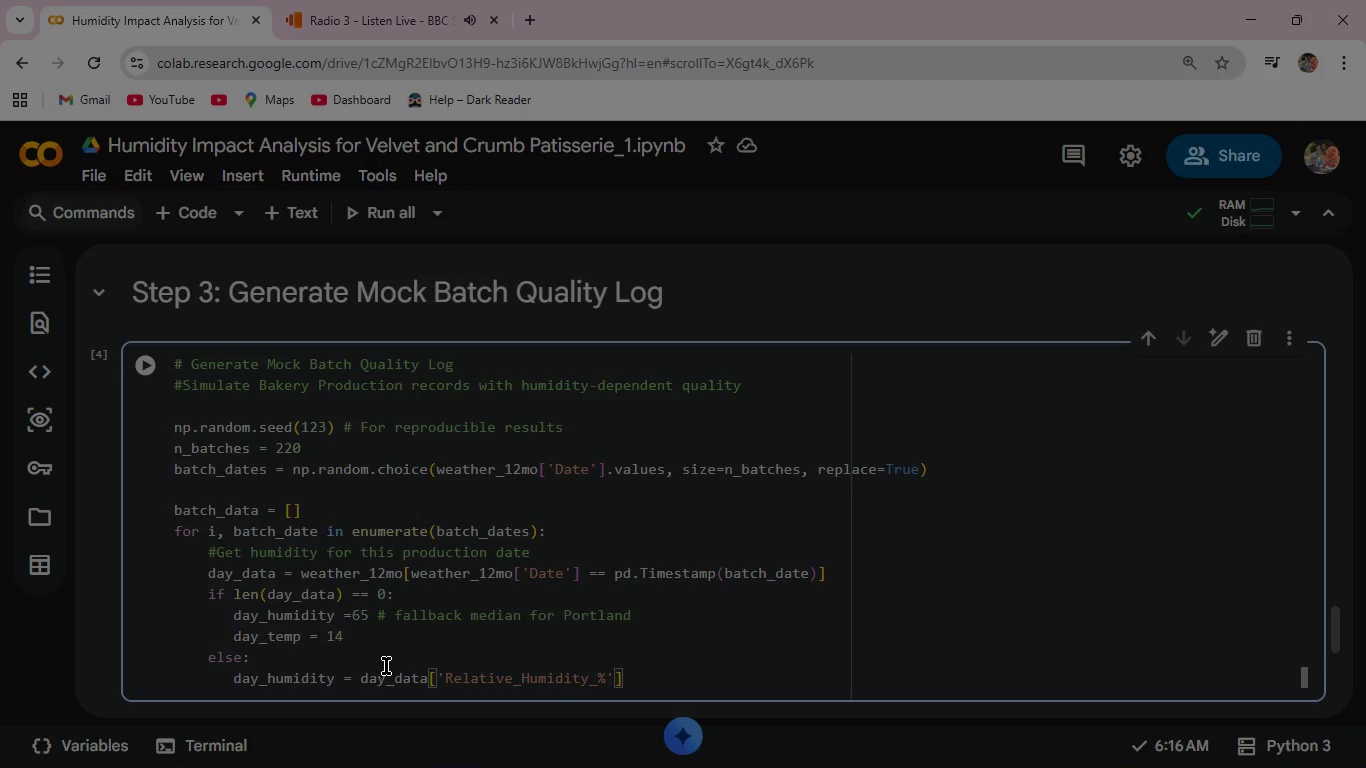 
type(.values)
 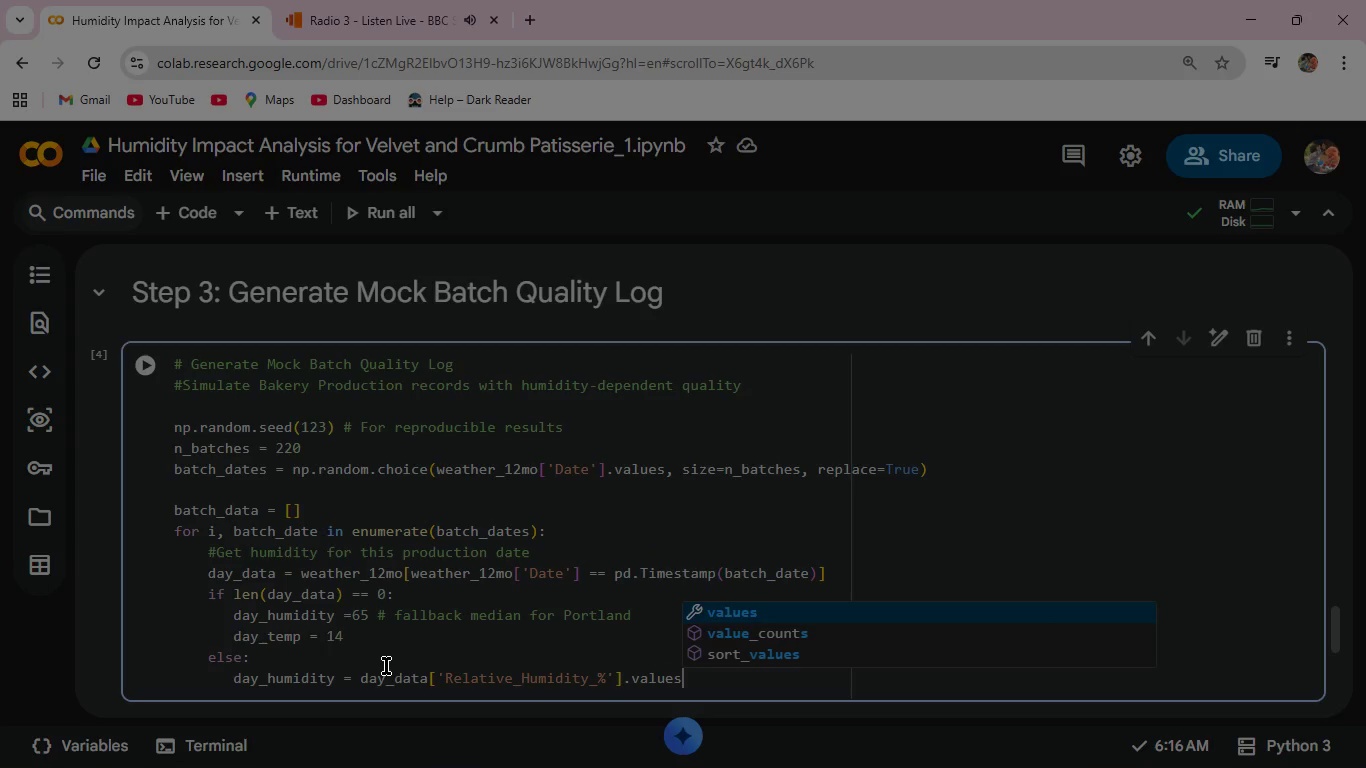 
key(BracketLeft)
 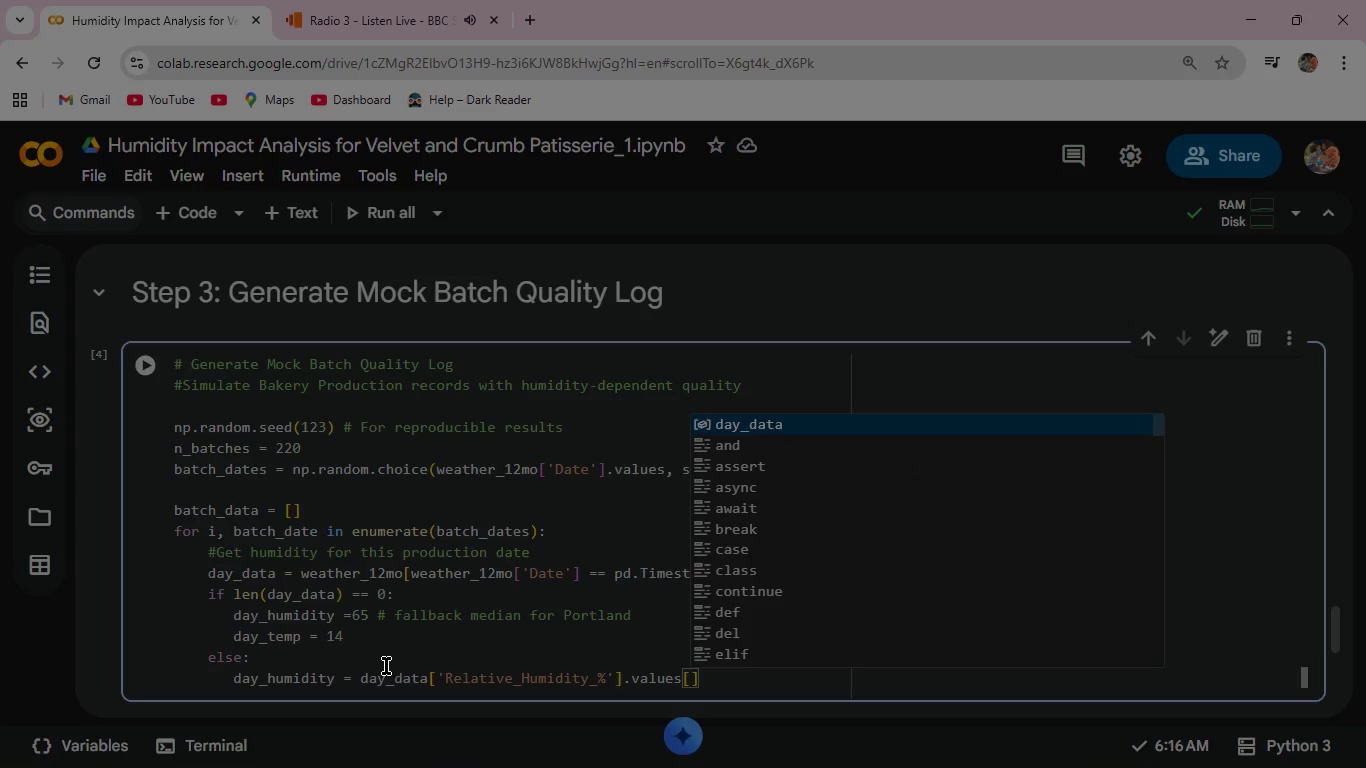 
key(0)
 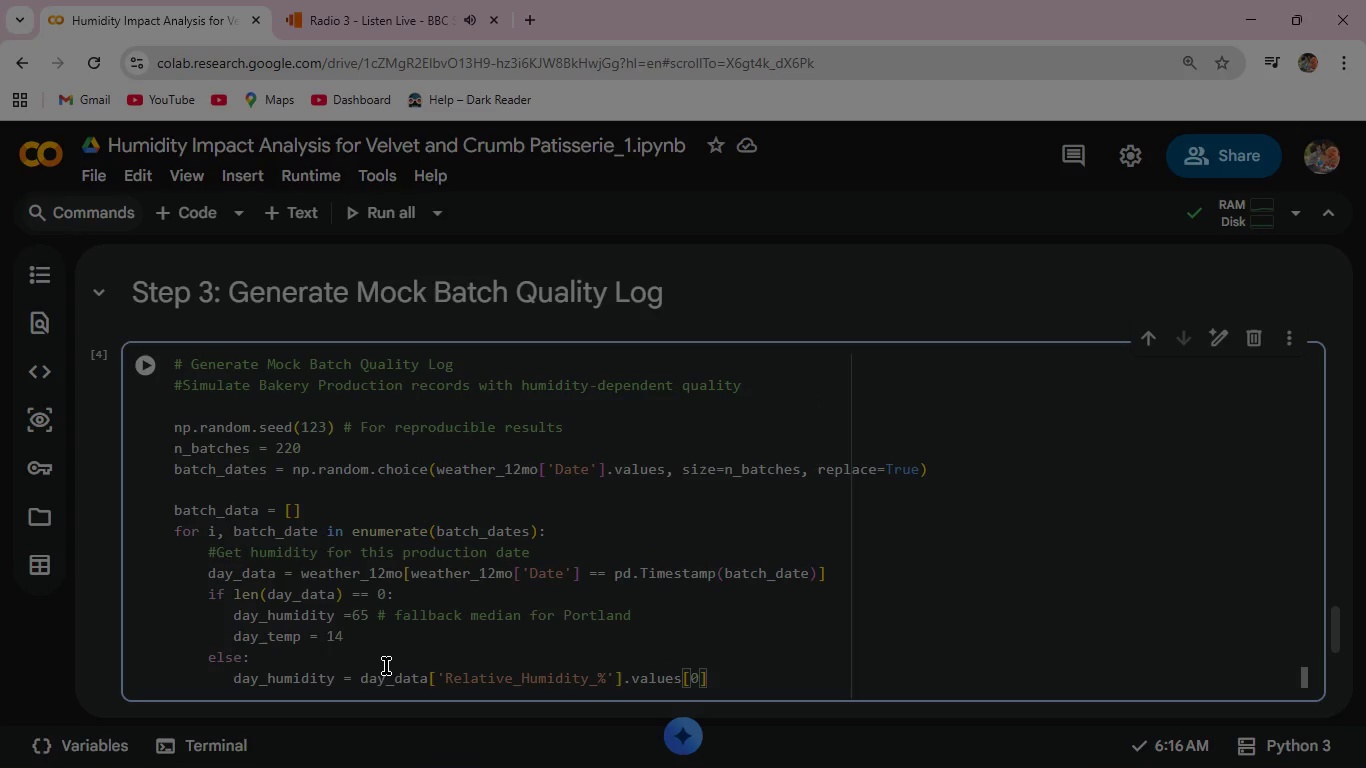 
key(ArrowRight)
 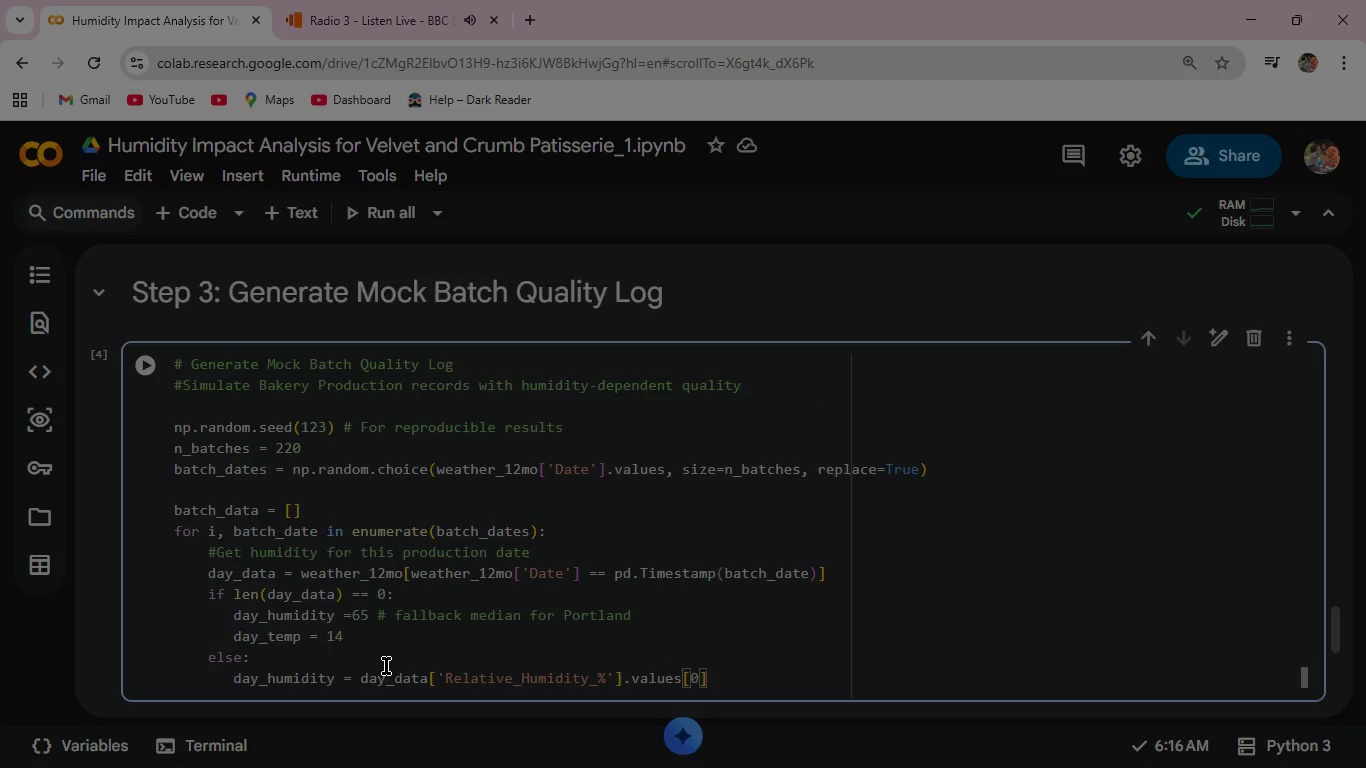 
key(ArrowRight)
 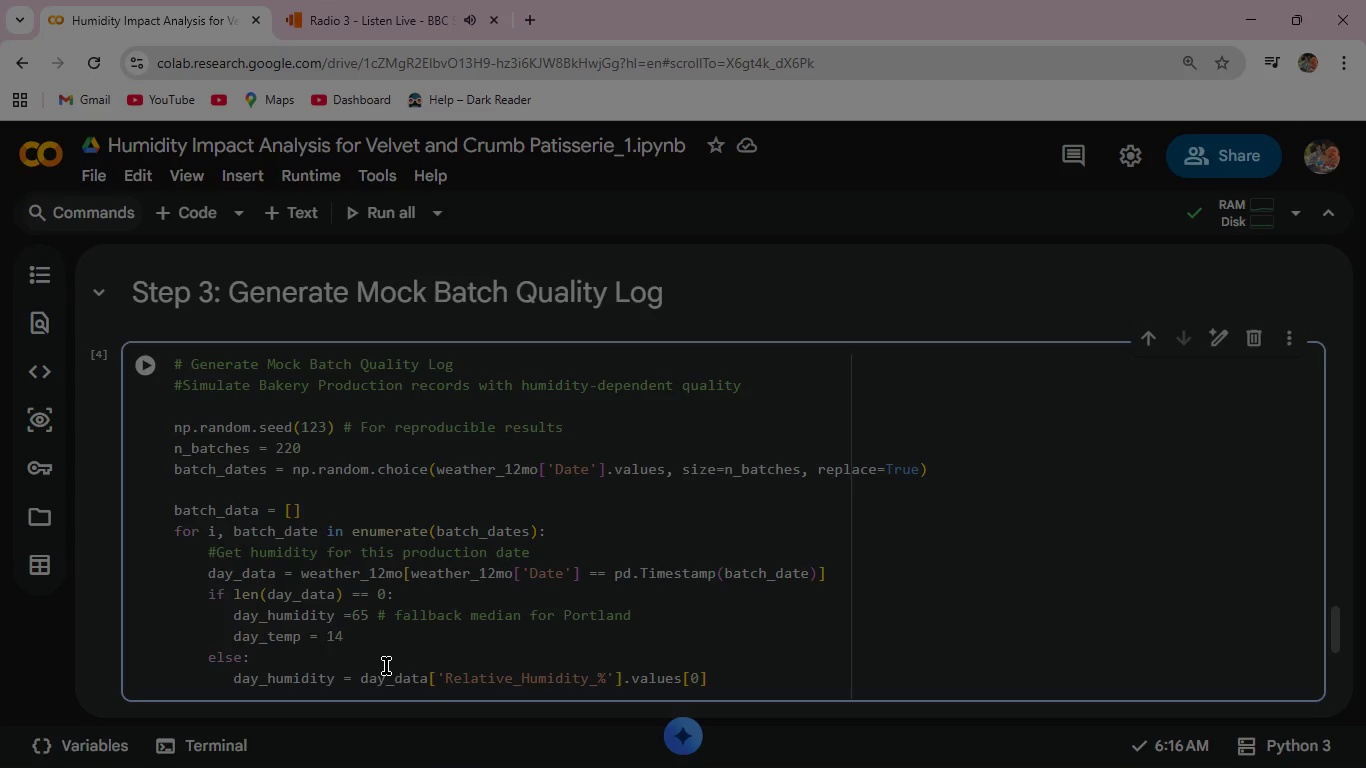 
key(Enter)
 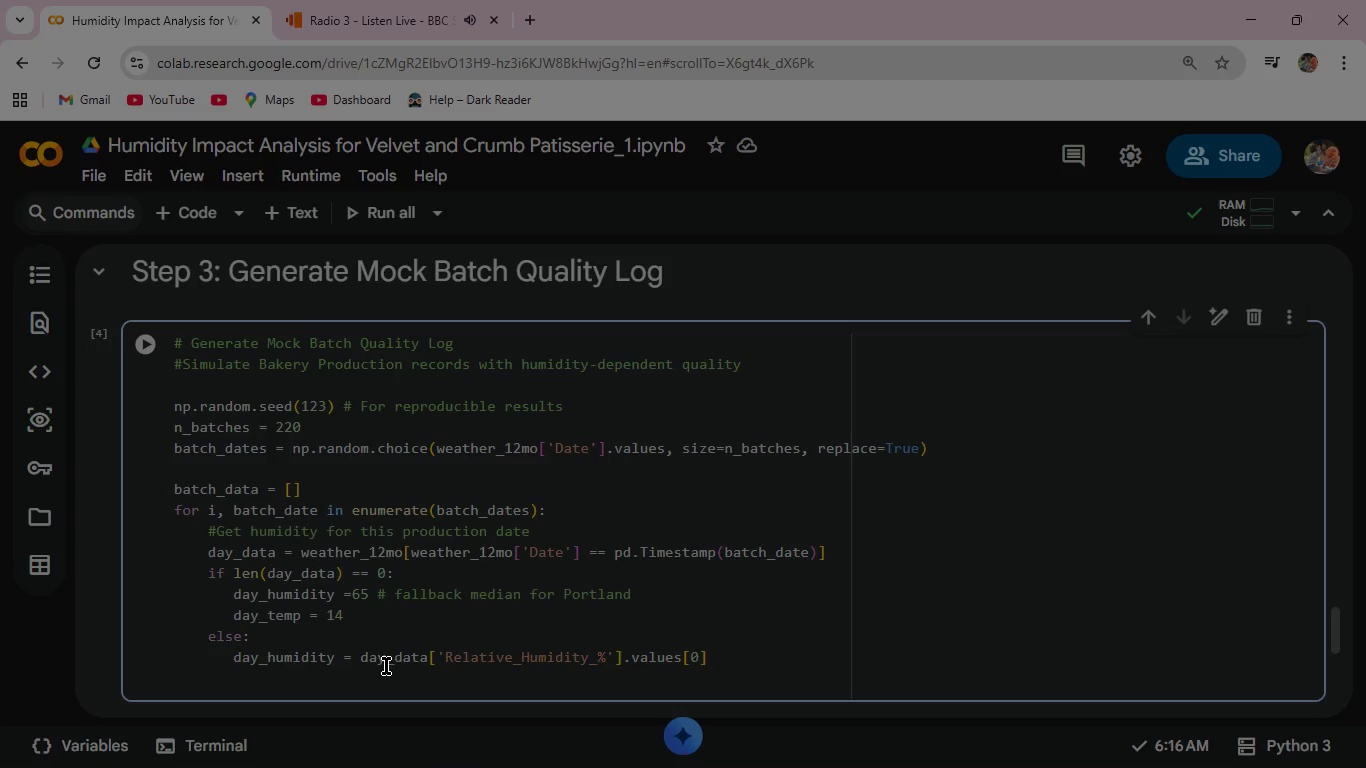 
type(dat_temp = day_data[)
 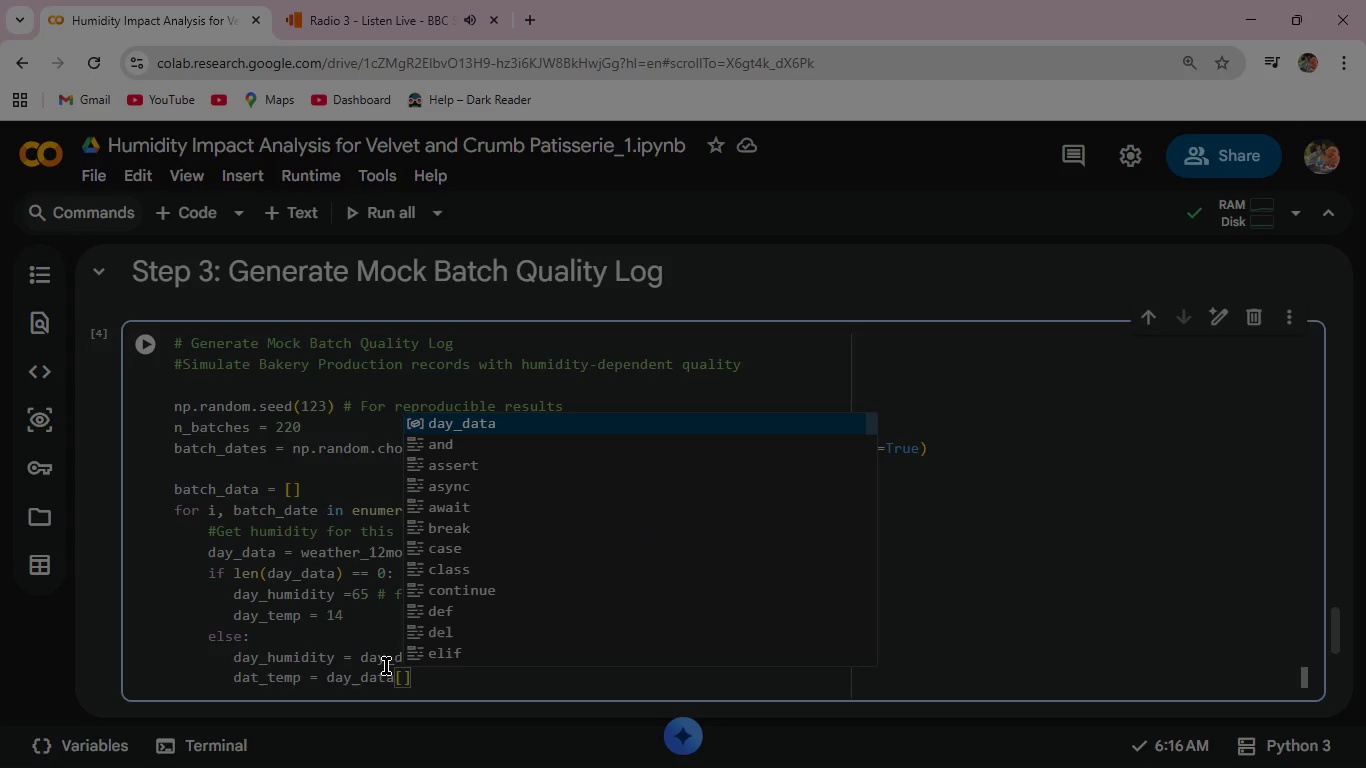 
type('Temperature_)
 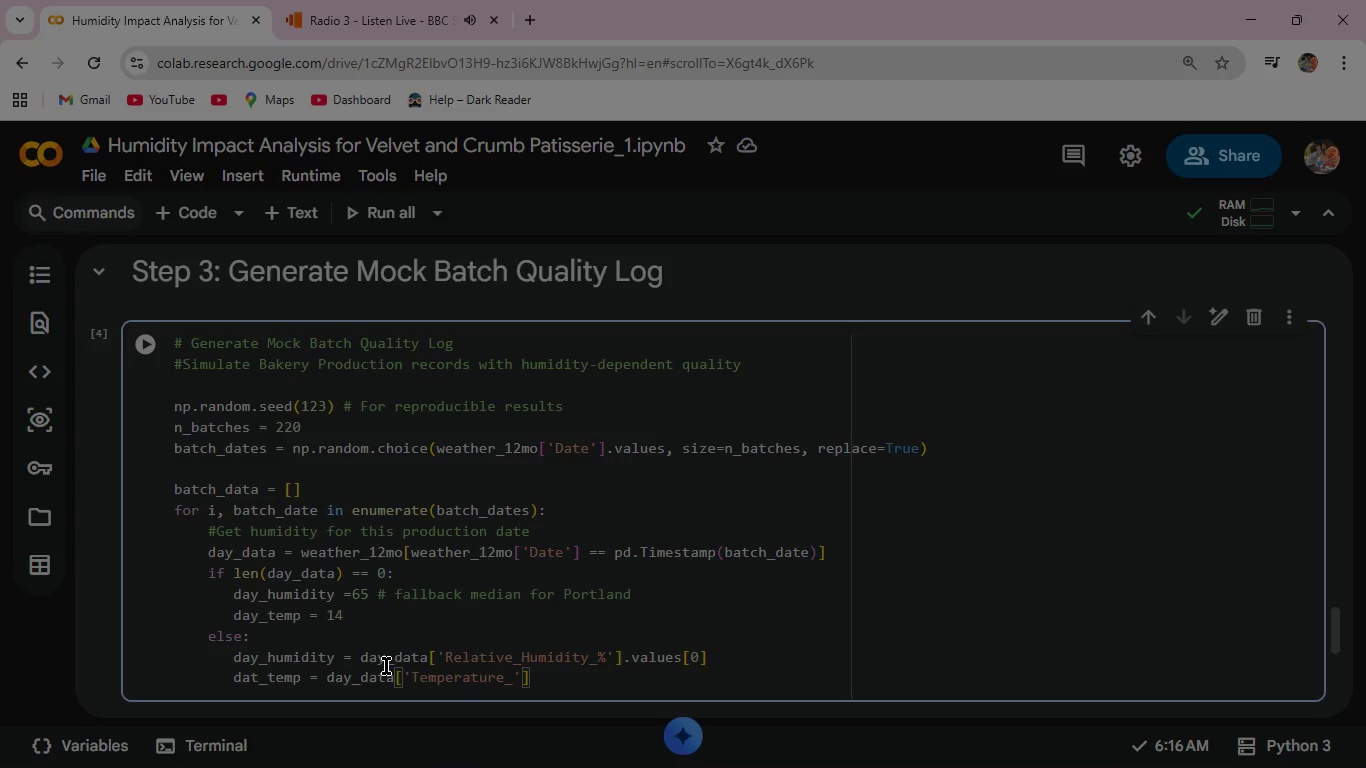 
key(Shift+C)
 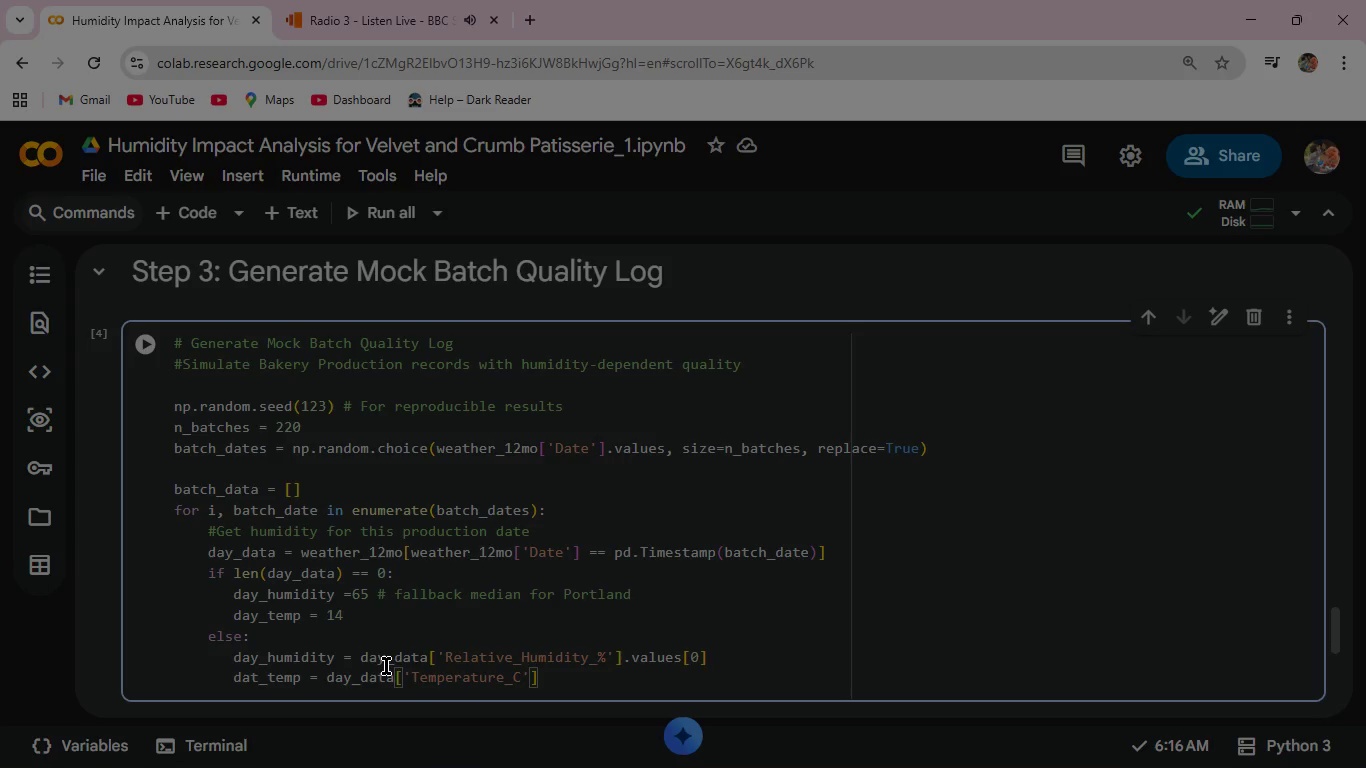 
key(ArrowRight)
 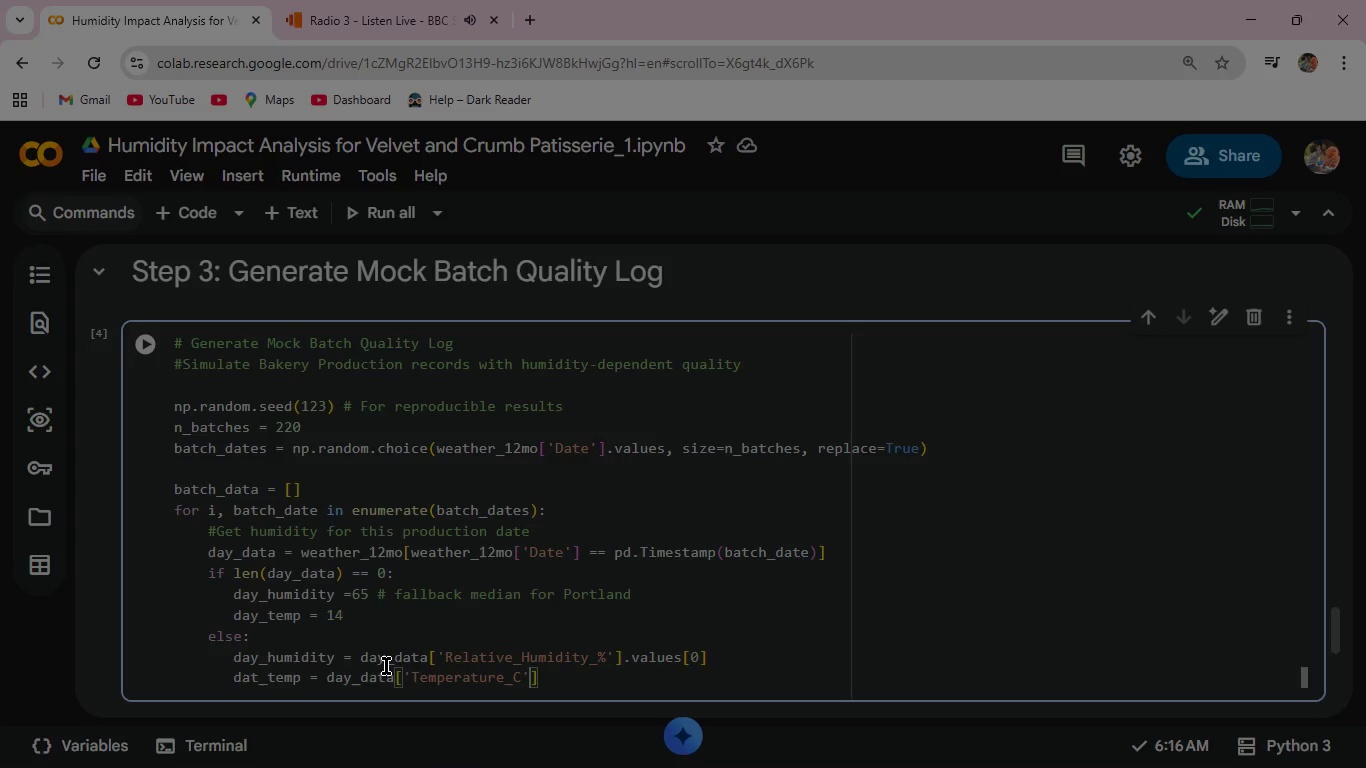 
key(ArrowRight)
 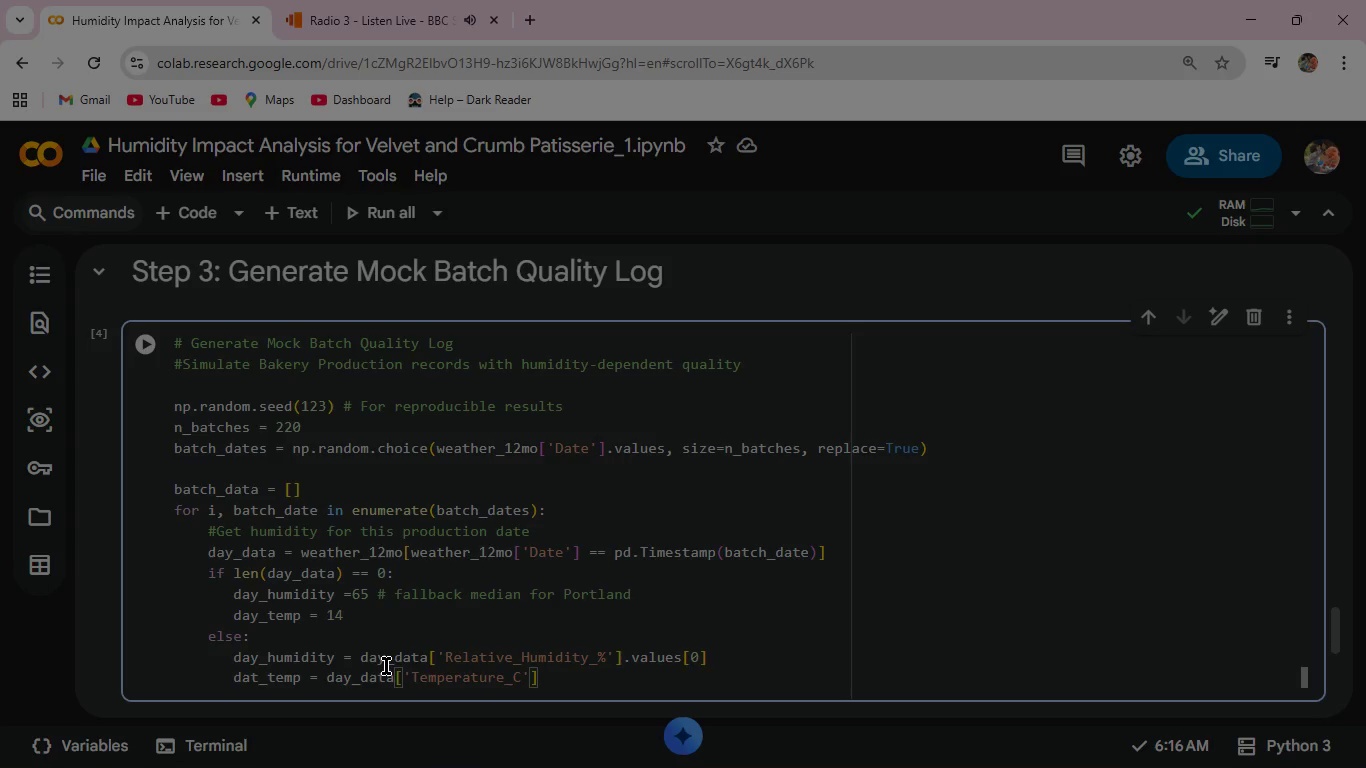 
type(.values)
 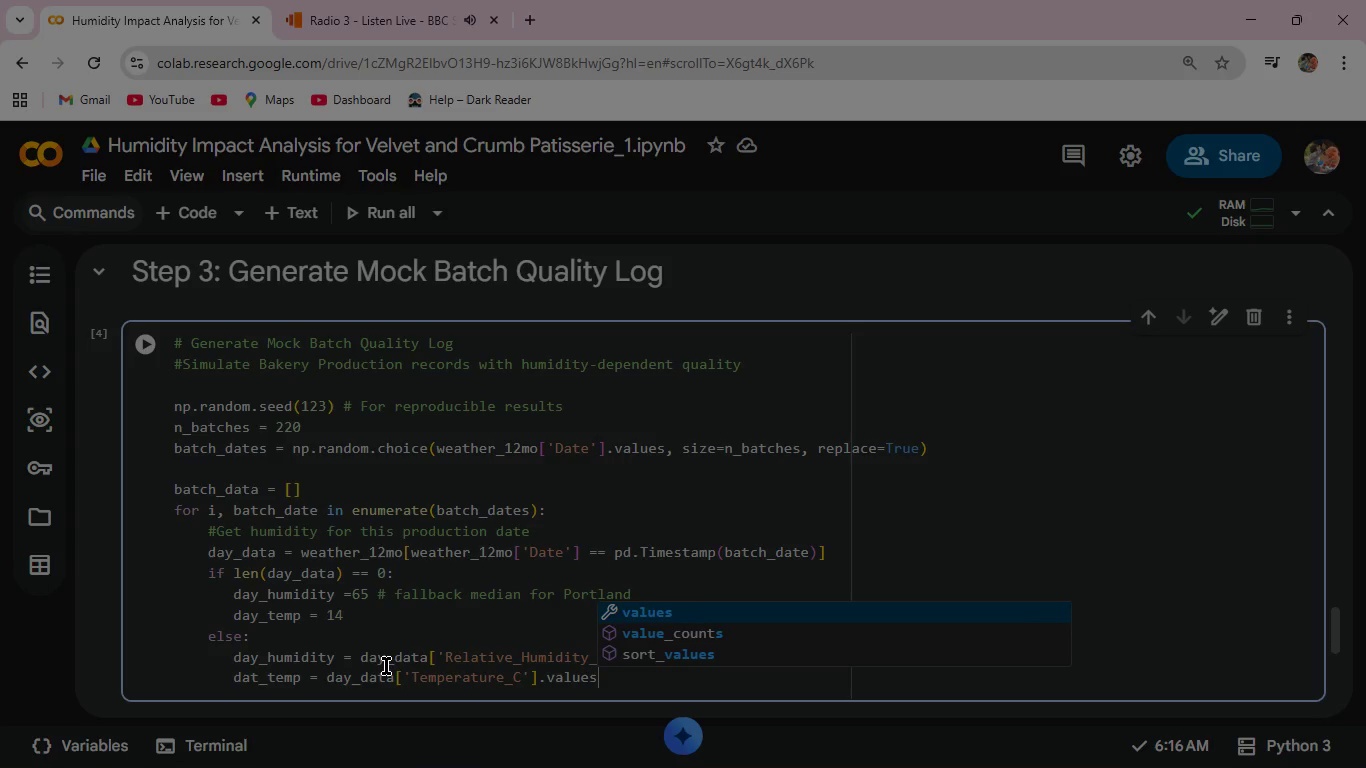 
key(Enter)
 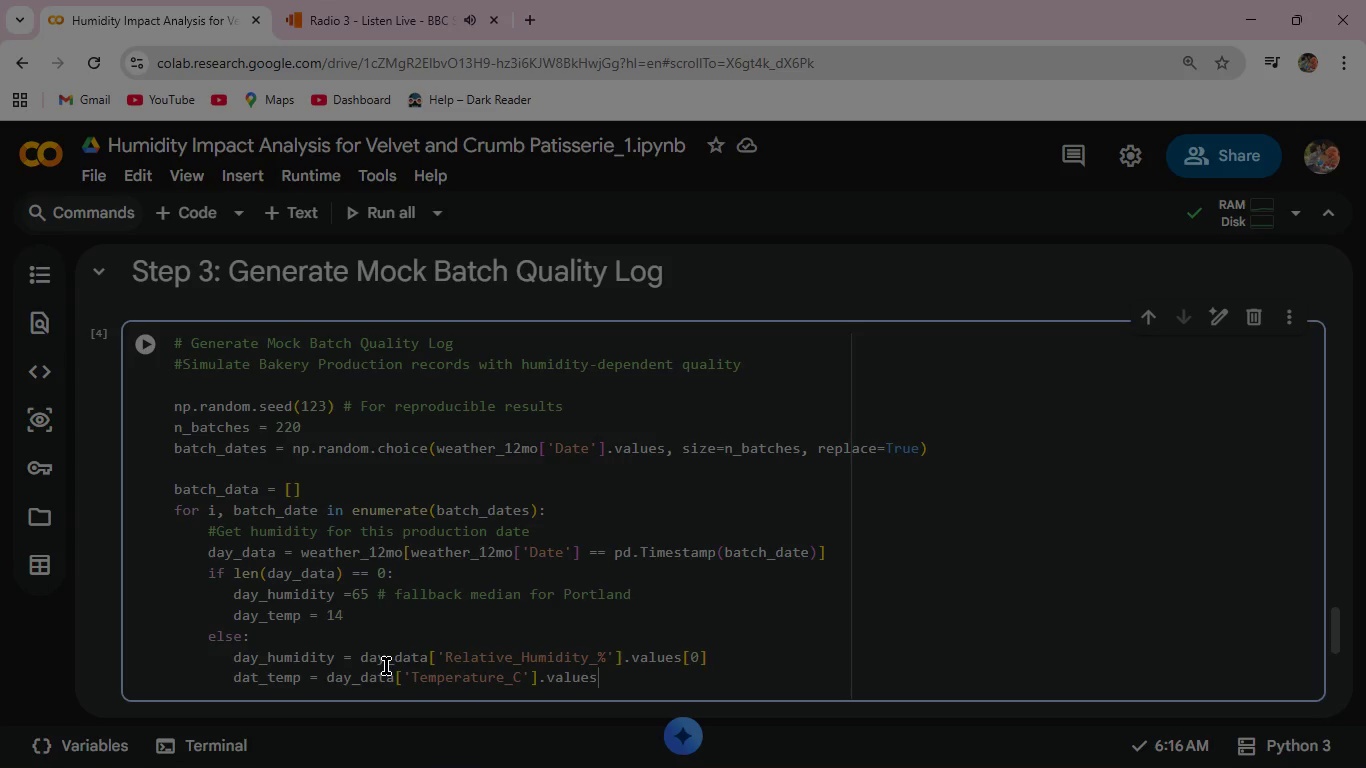 
key(BracketLeft)
 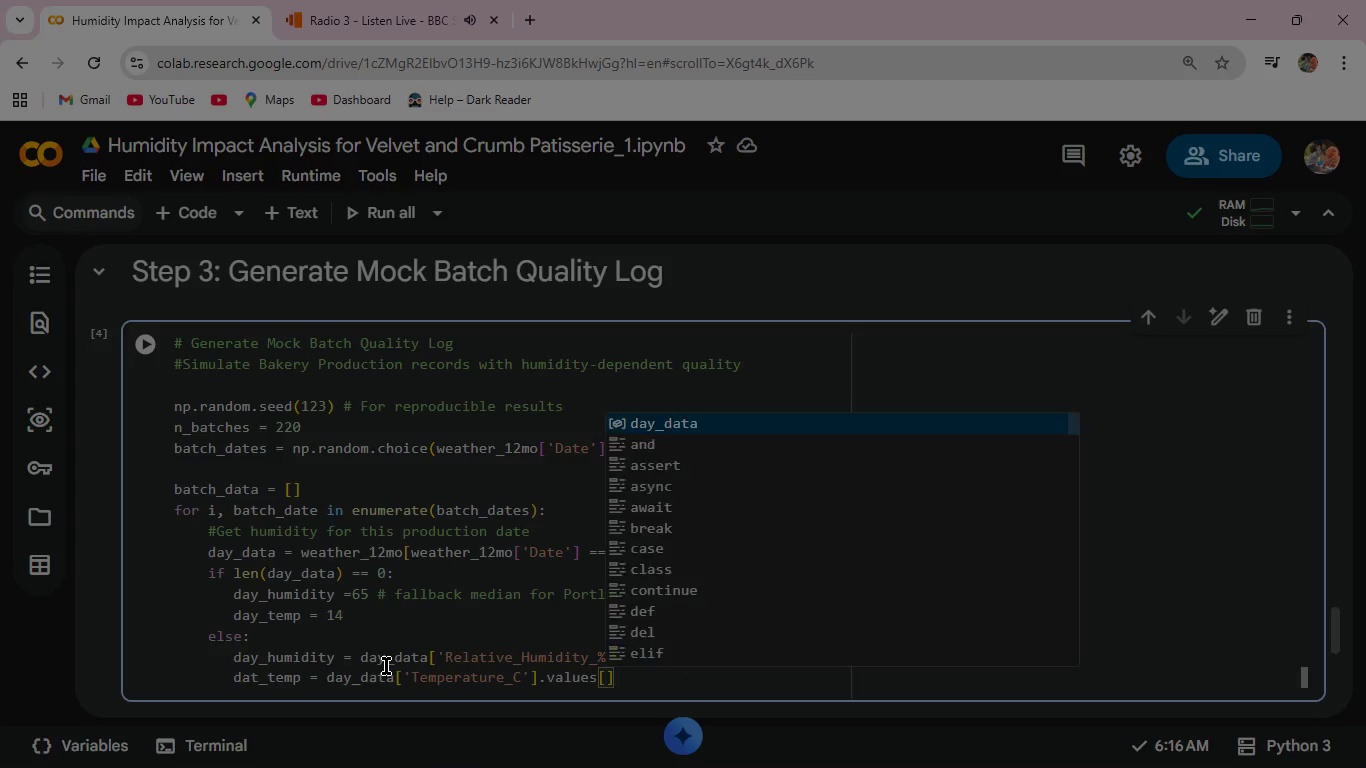 
key(0)
 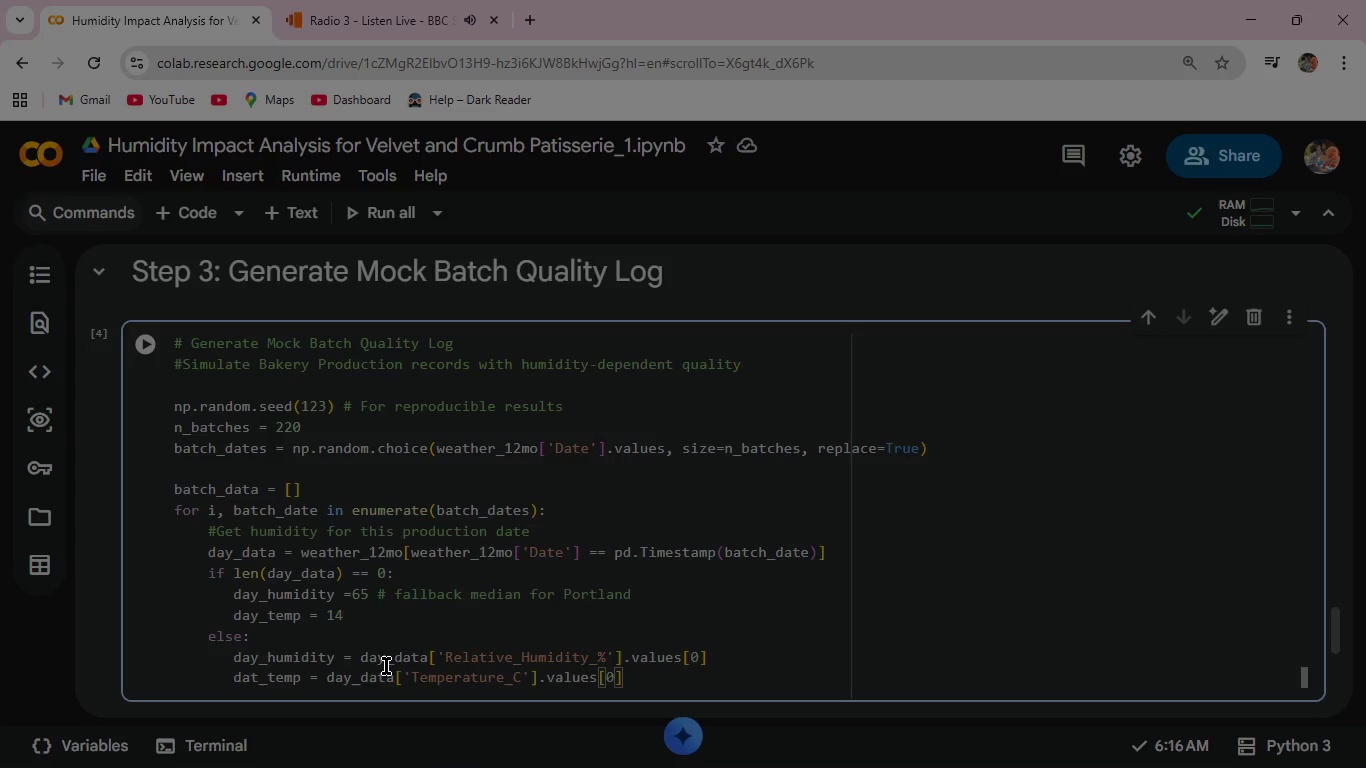 
key(ArrowRight)
 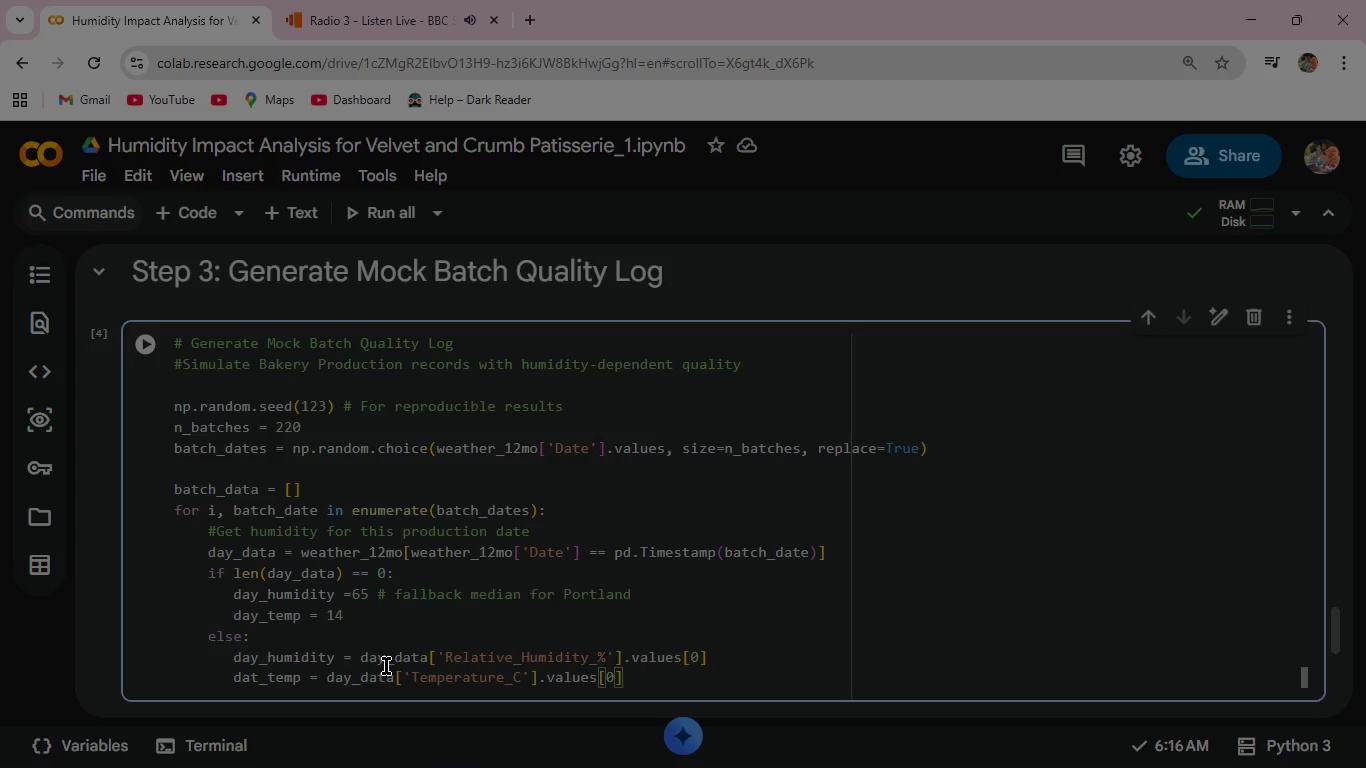 
wait(21.41)
 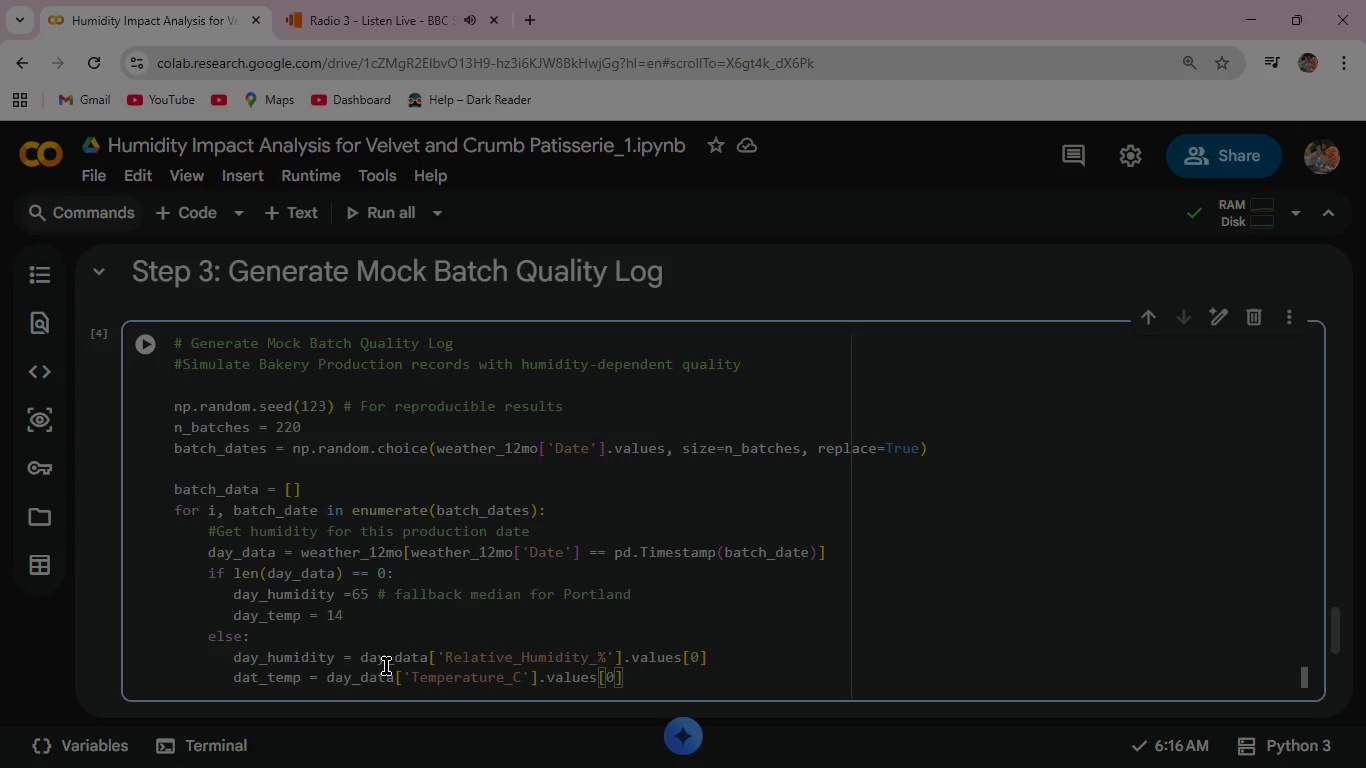 
key(Enter)
 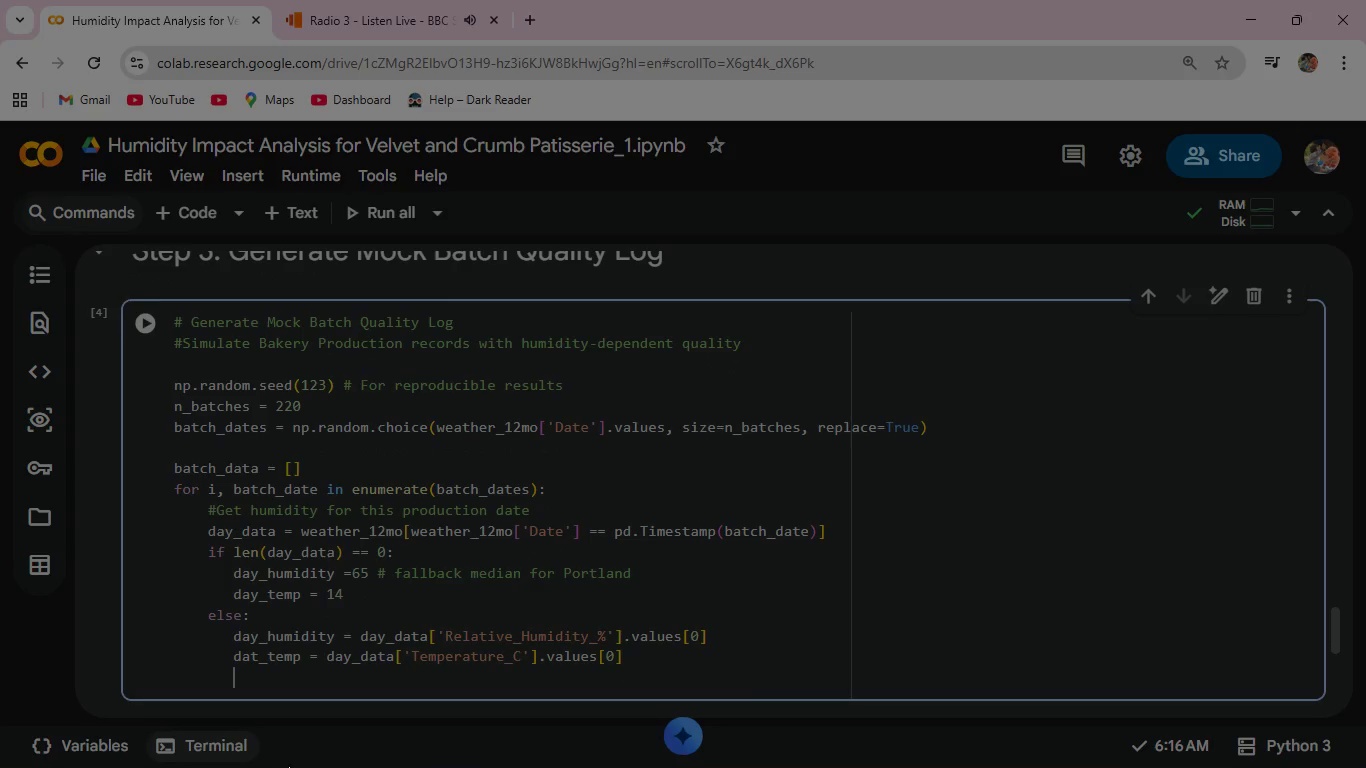 
key(Backspace)
 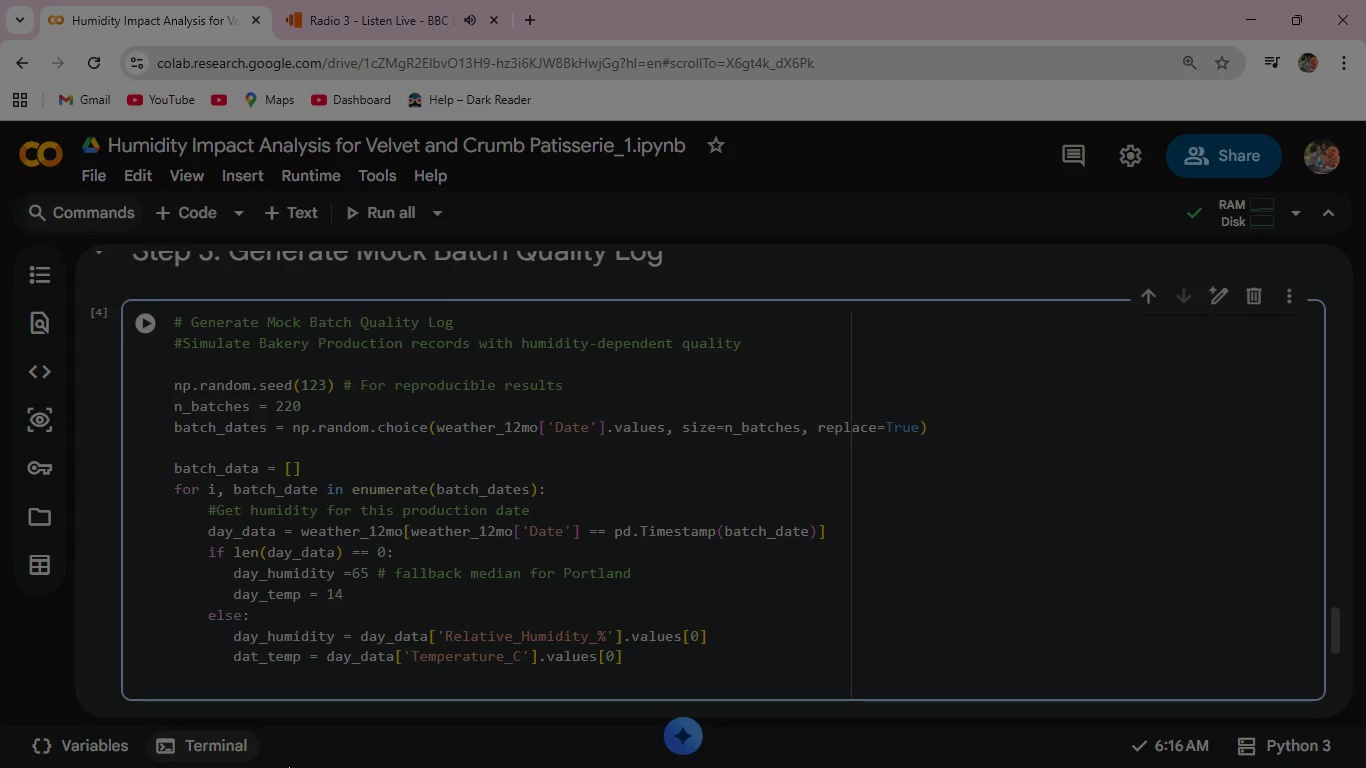 
key(Backspace)
 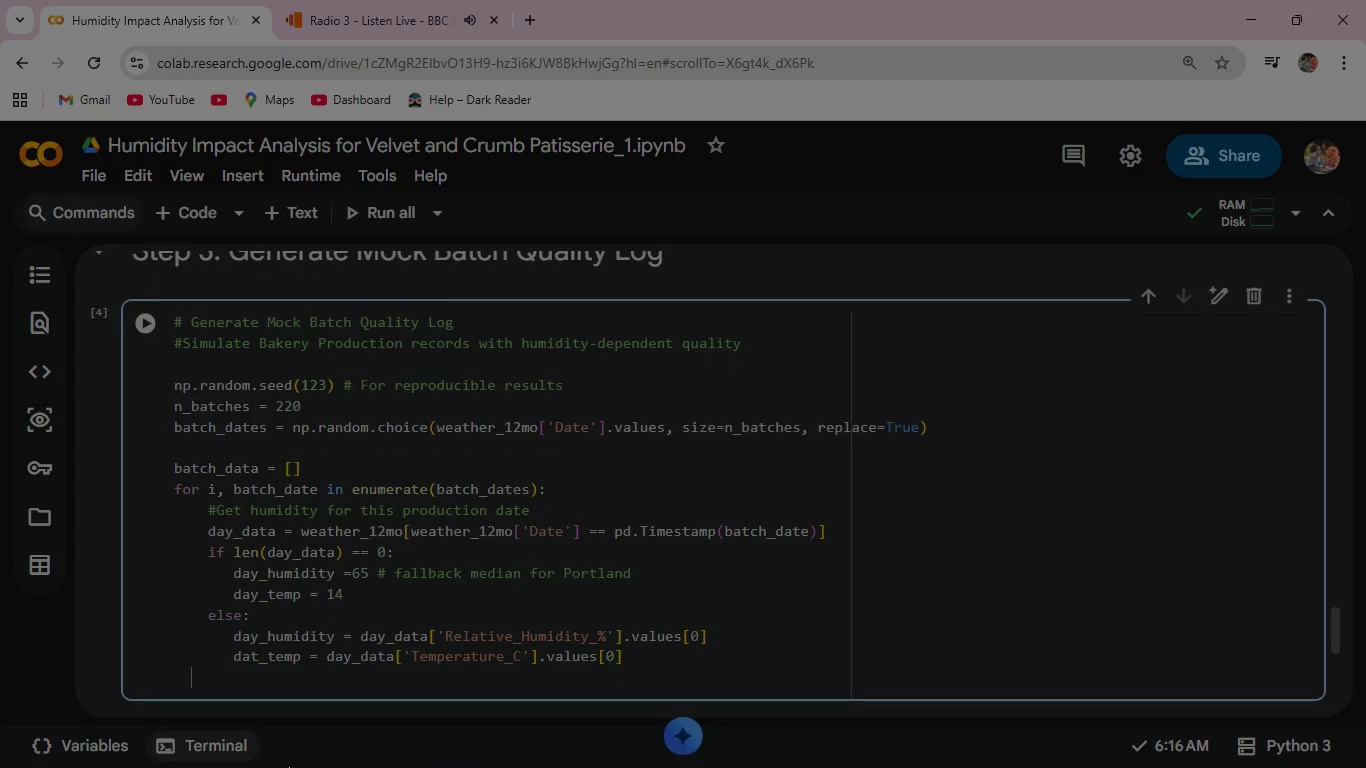 
key(Backspace)
 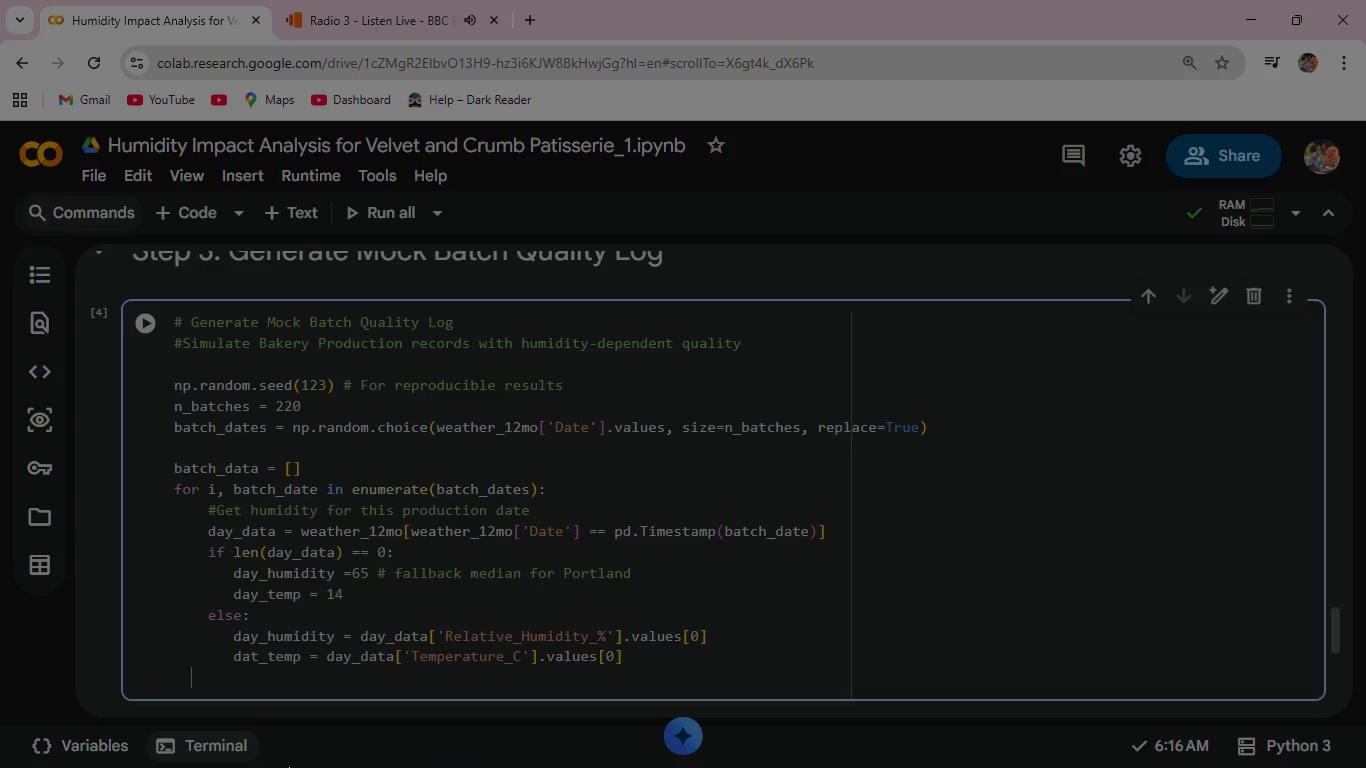 
key(Space)
 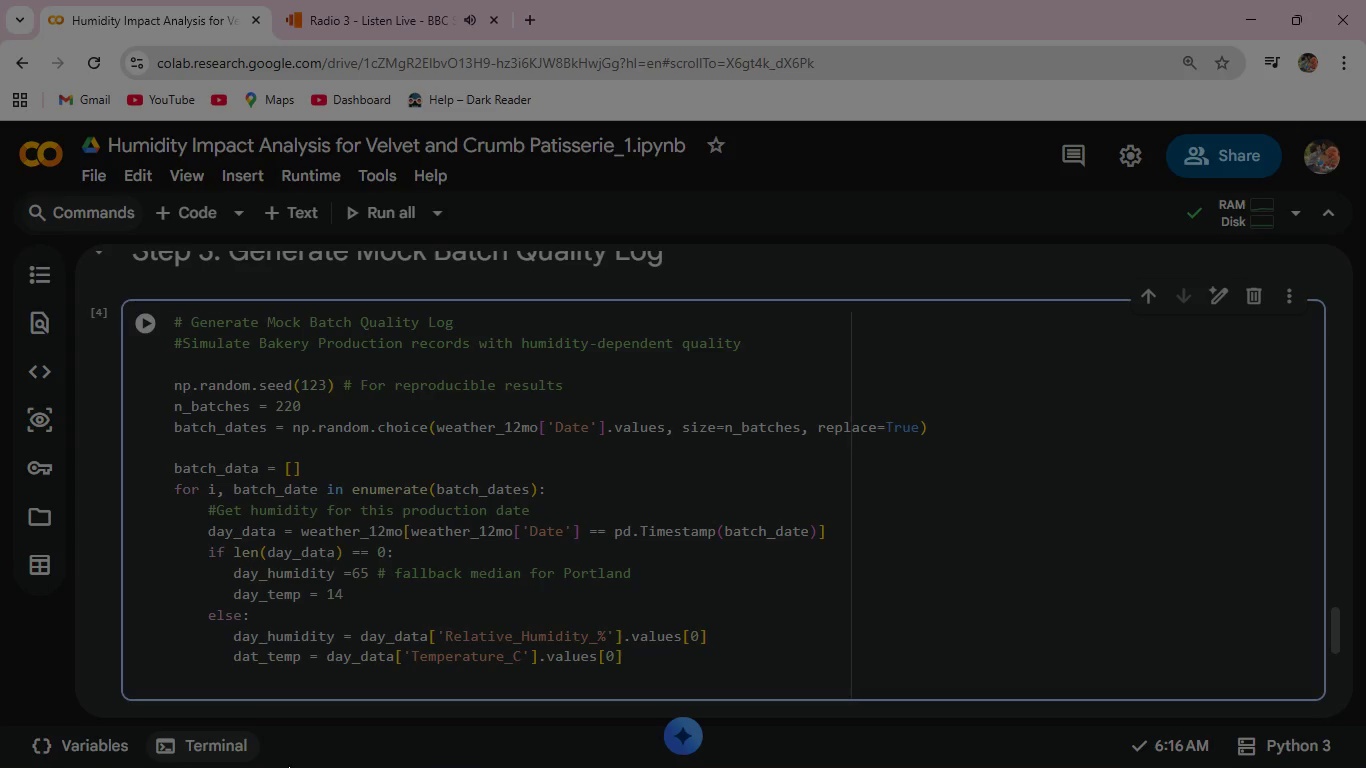 
key(Shift+3)
 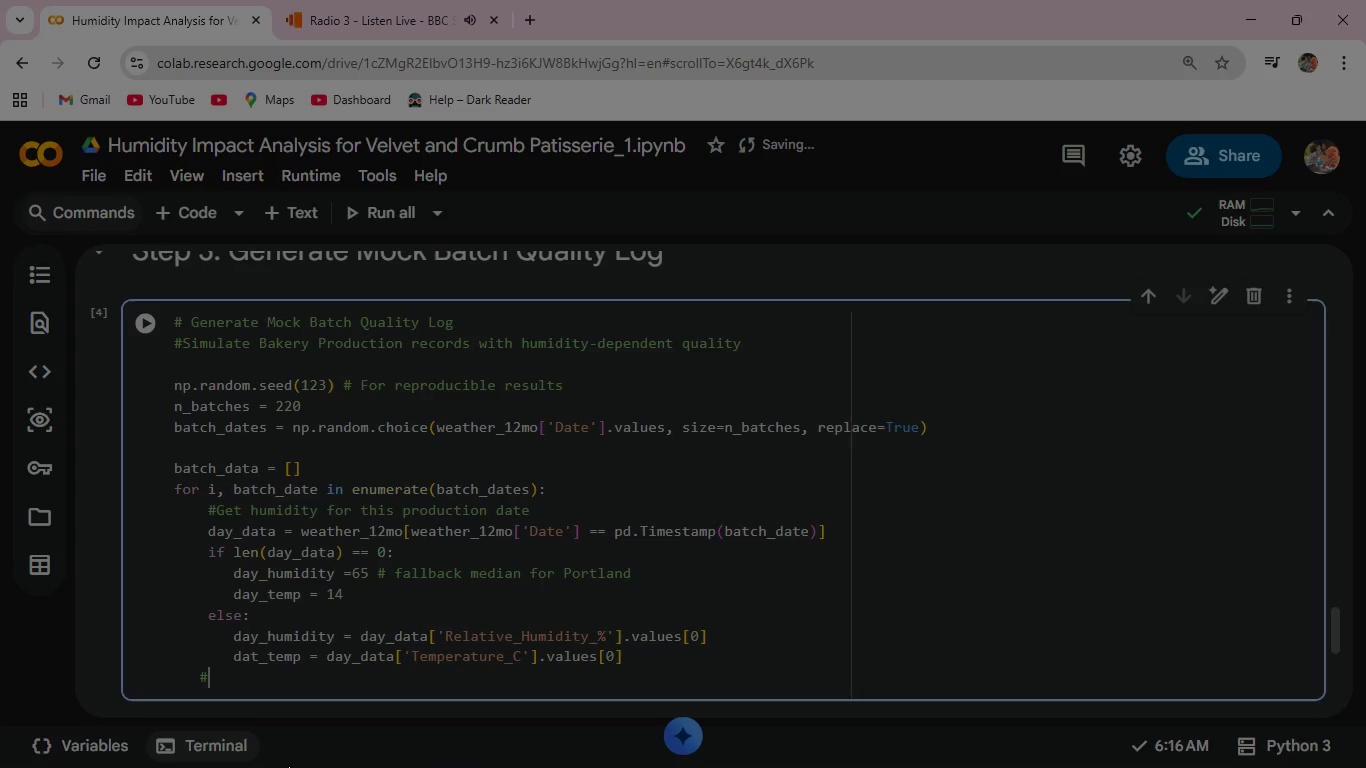 
wait(5.66)
 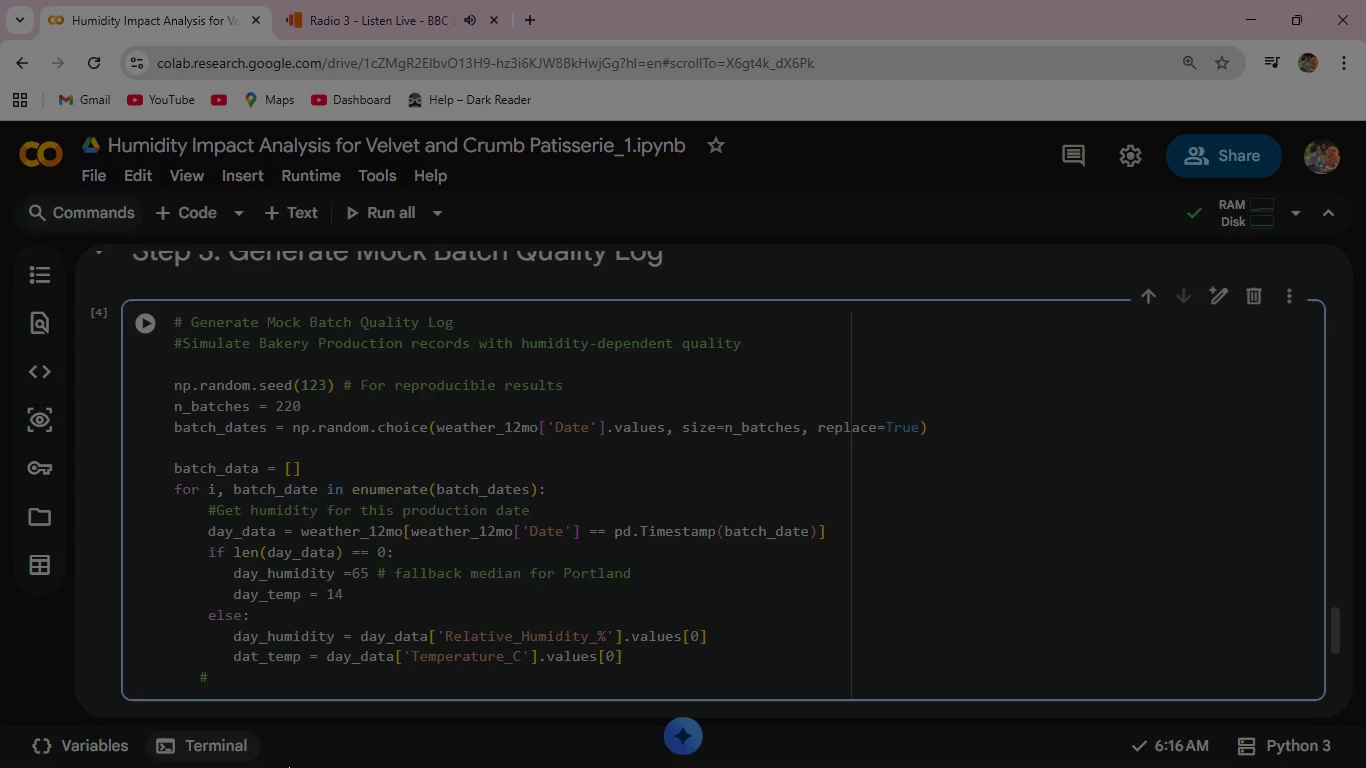 
type(Crispness Score(1-10)
 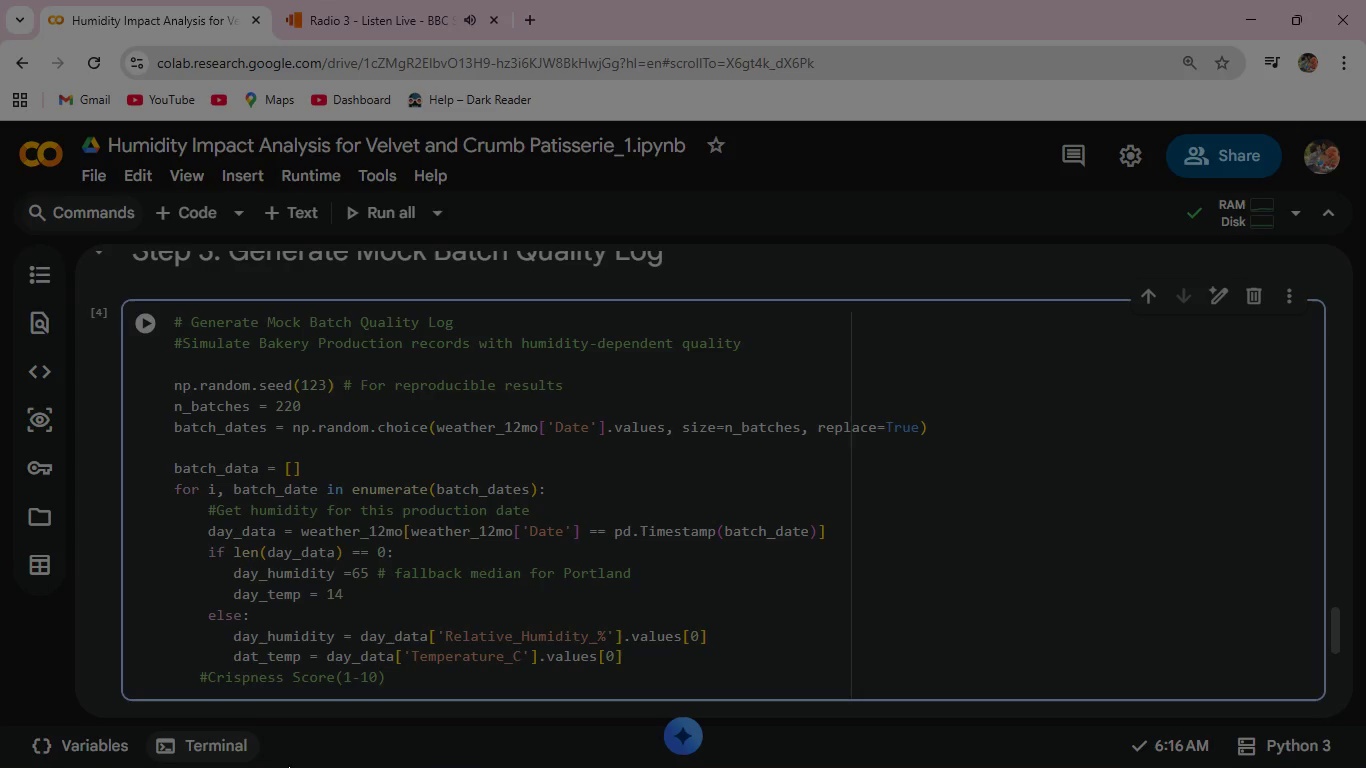 
key(ArrowRight)
 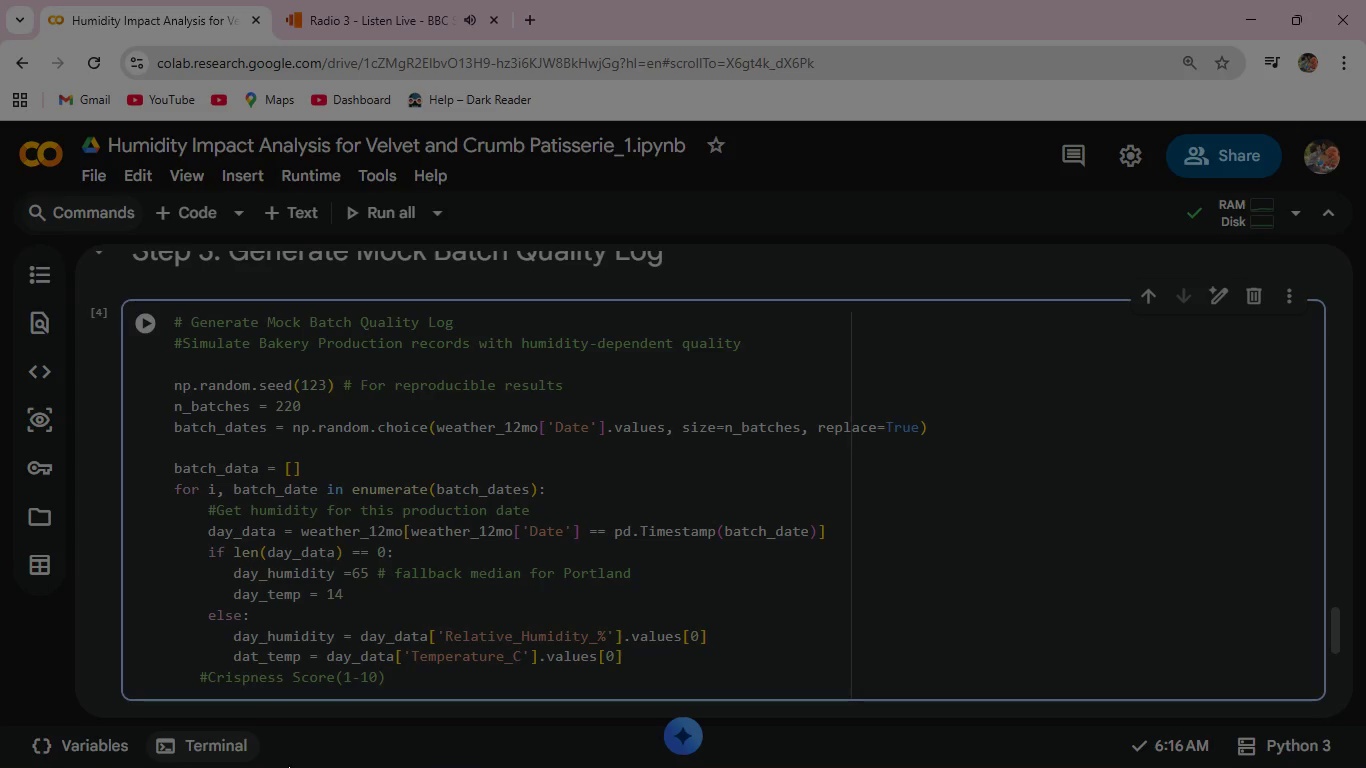 
type(: negatively correlated)
 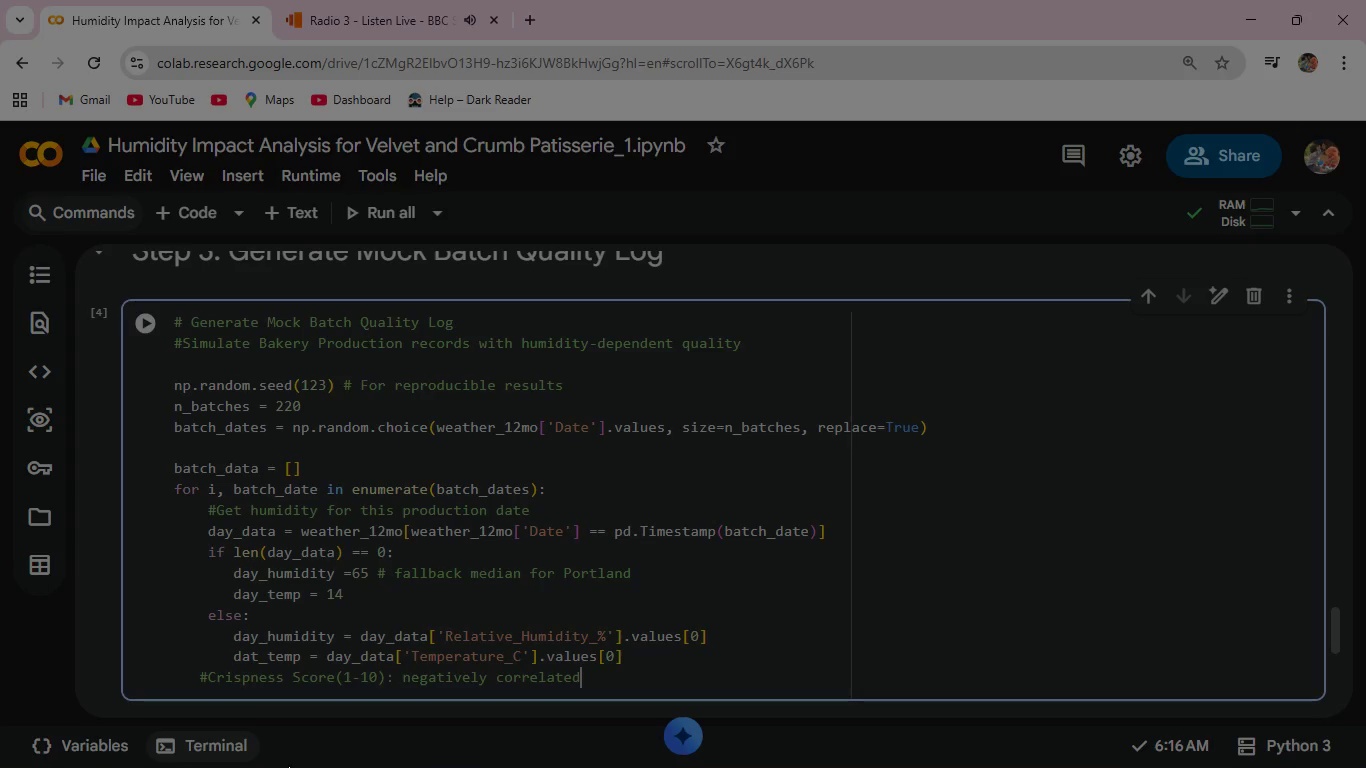 
type( with humidity )
 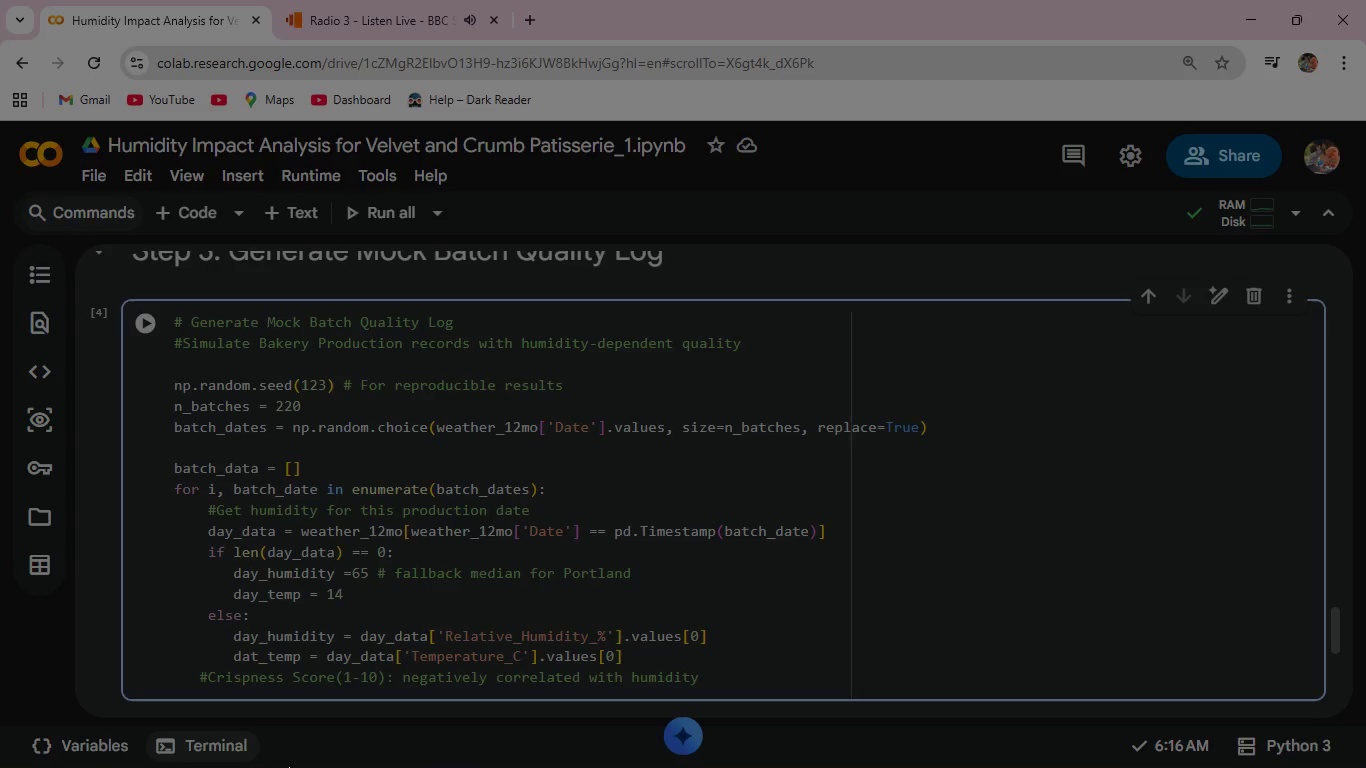 
wait(6.11)
 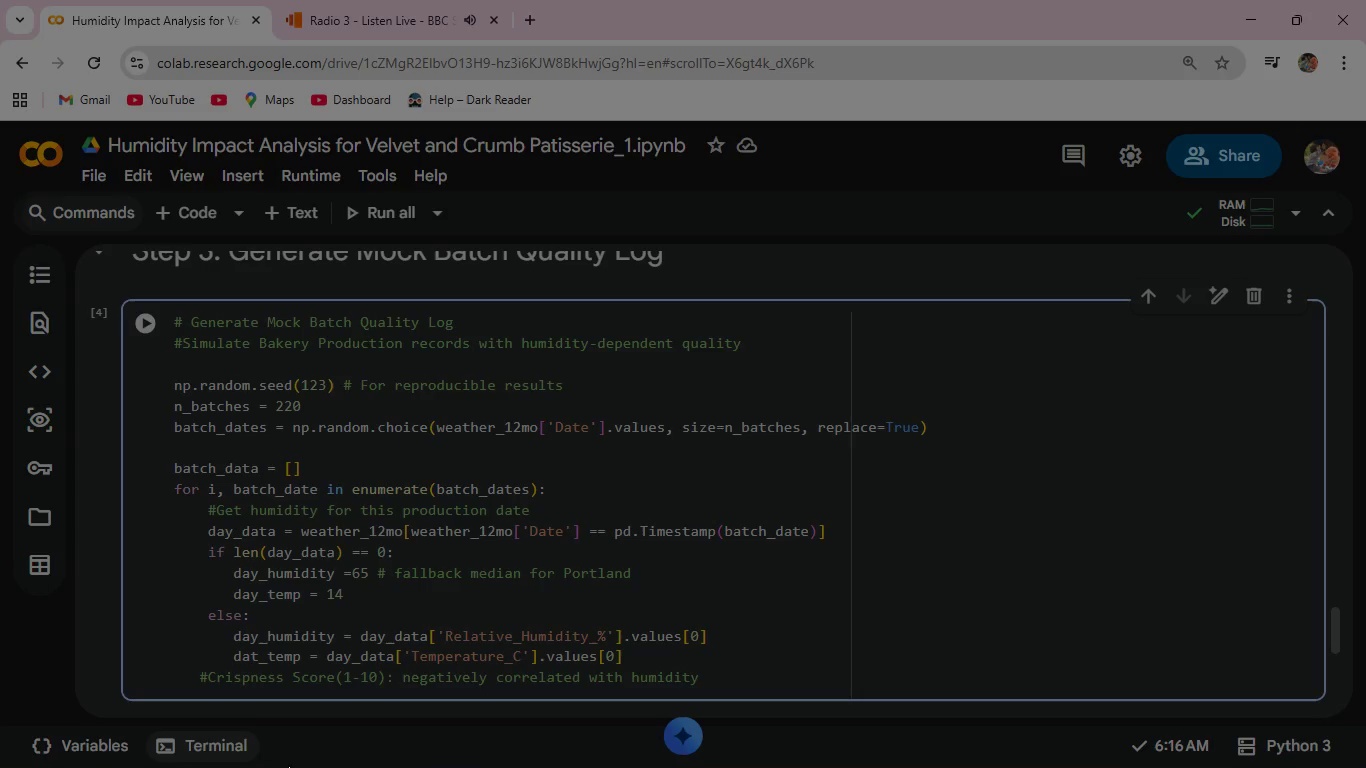 
key(Enter)
 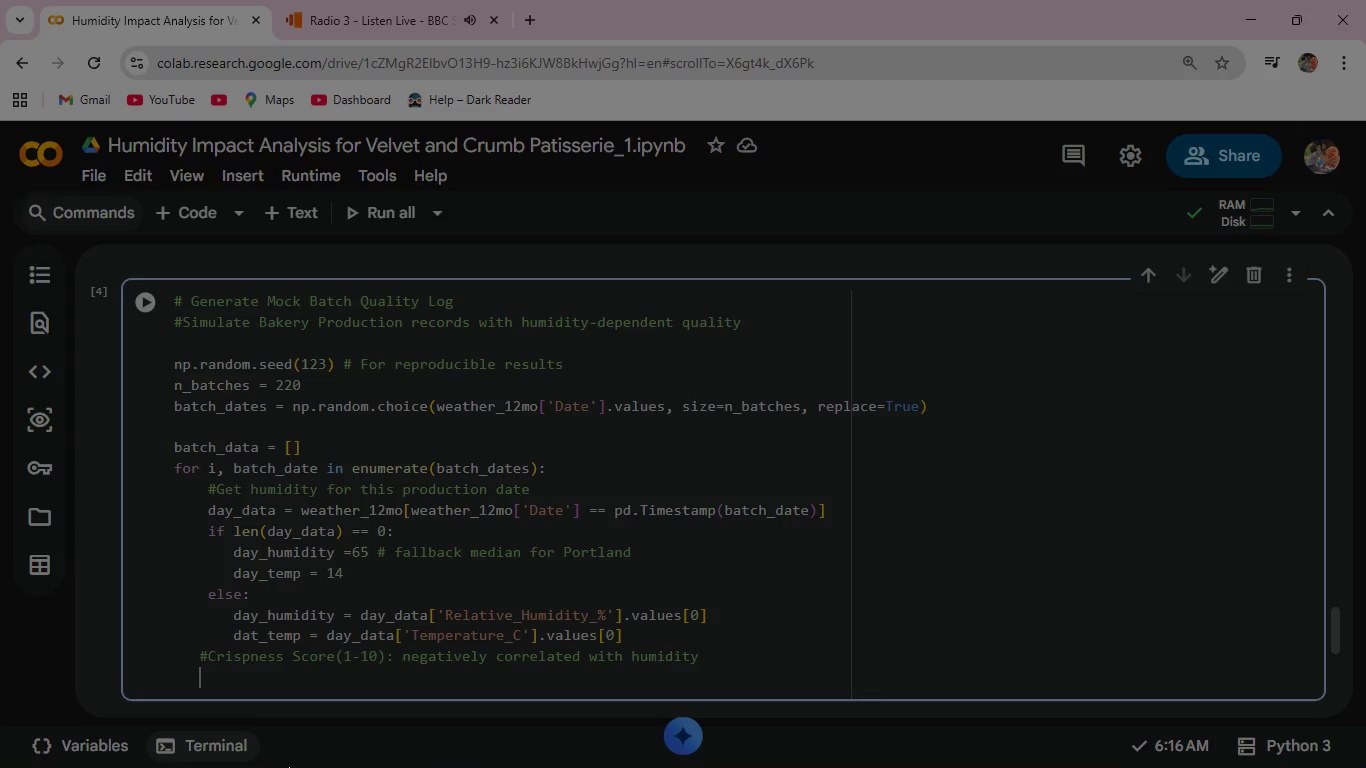 
type(#Meringue-based desserts absorb moisture -> lower)
 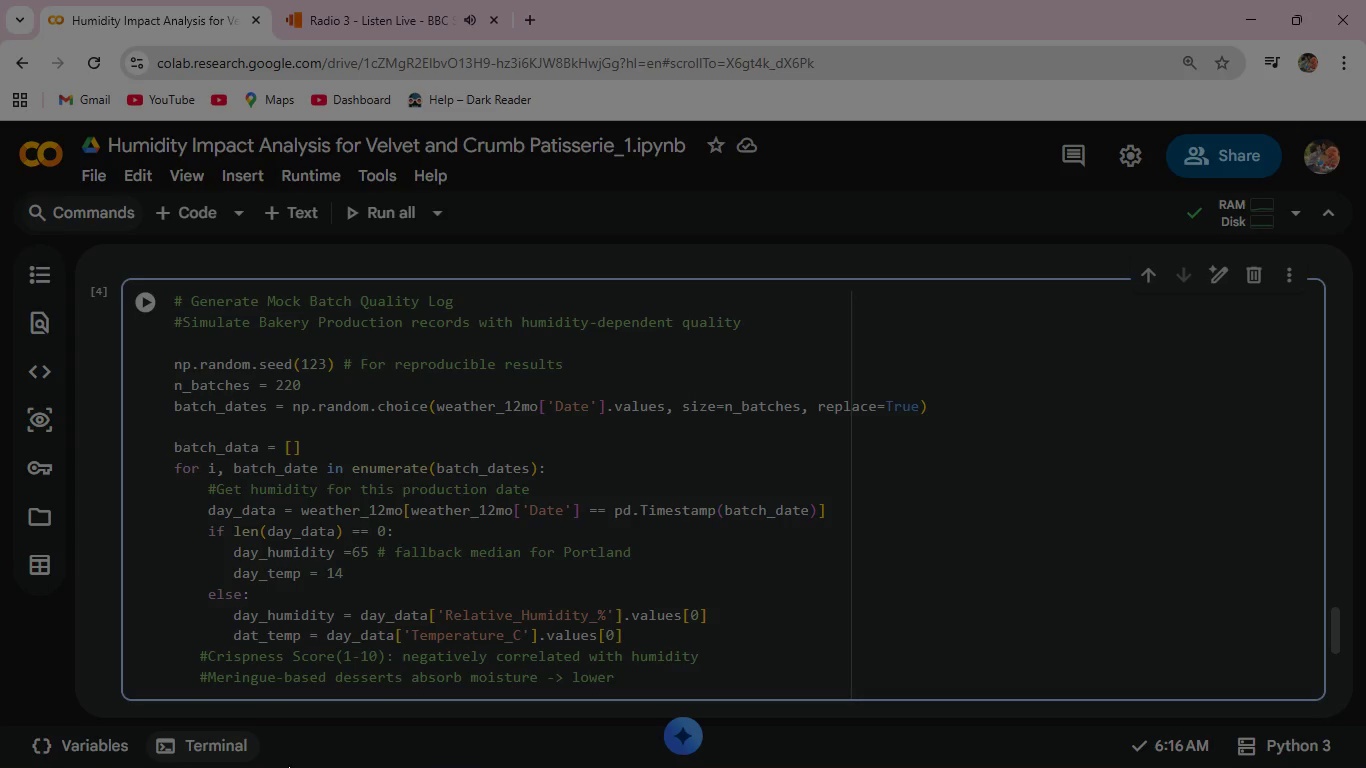 
type( crispness at high humidity )
 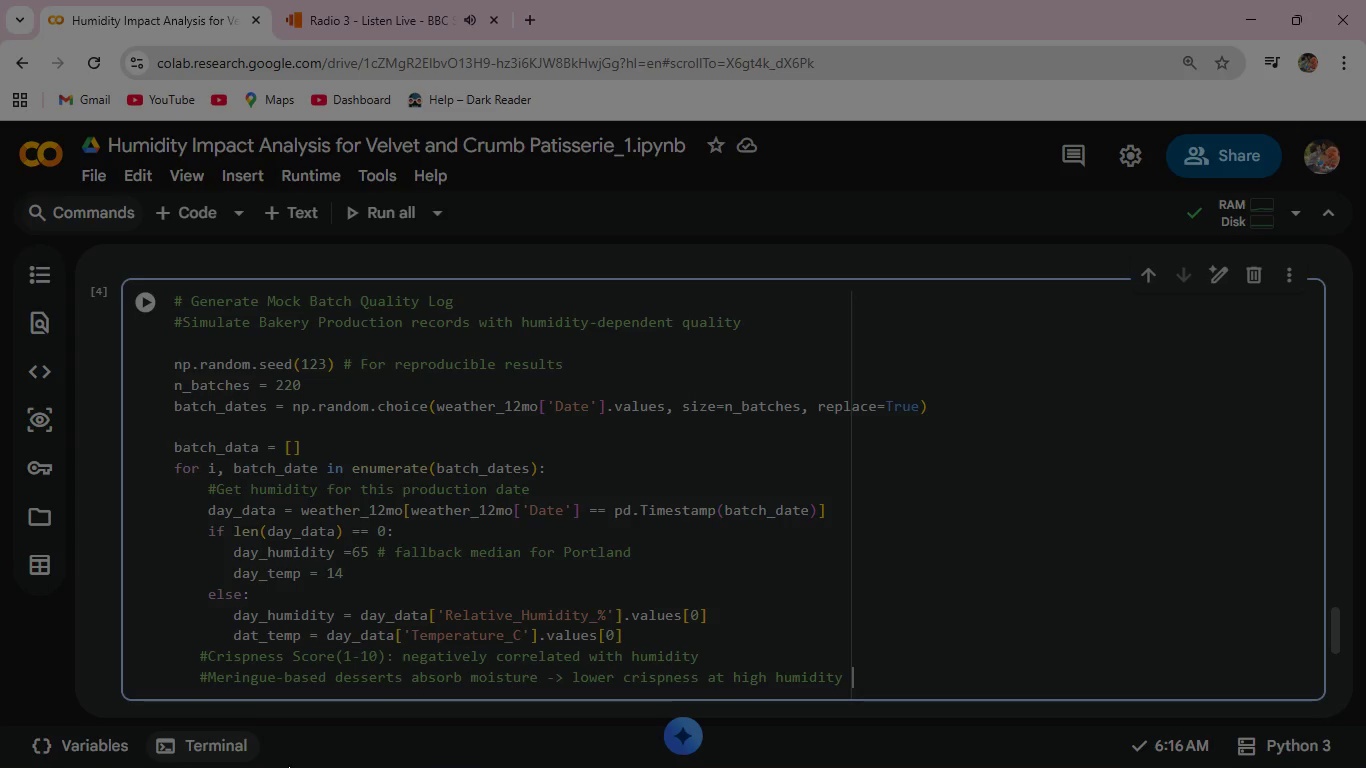 
wait(28.09)
 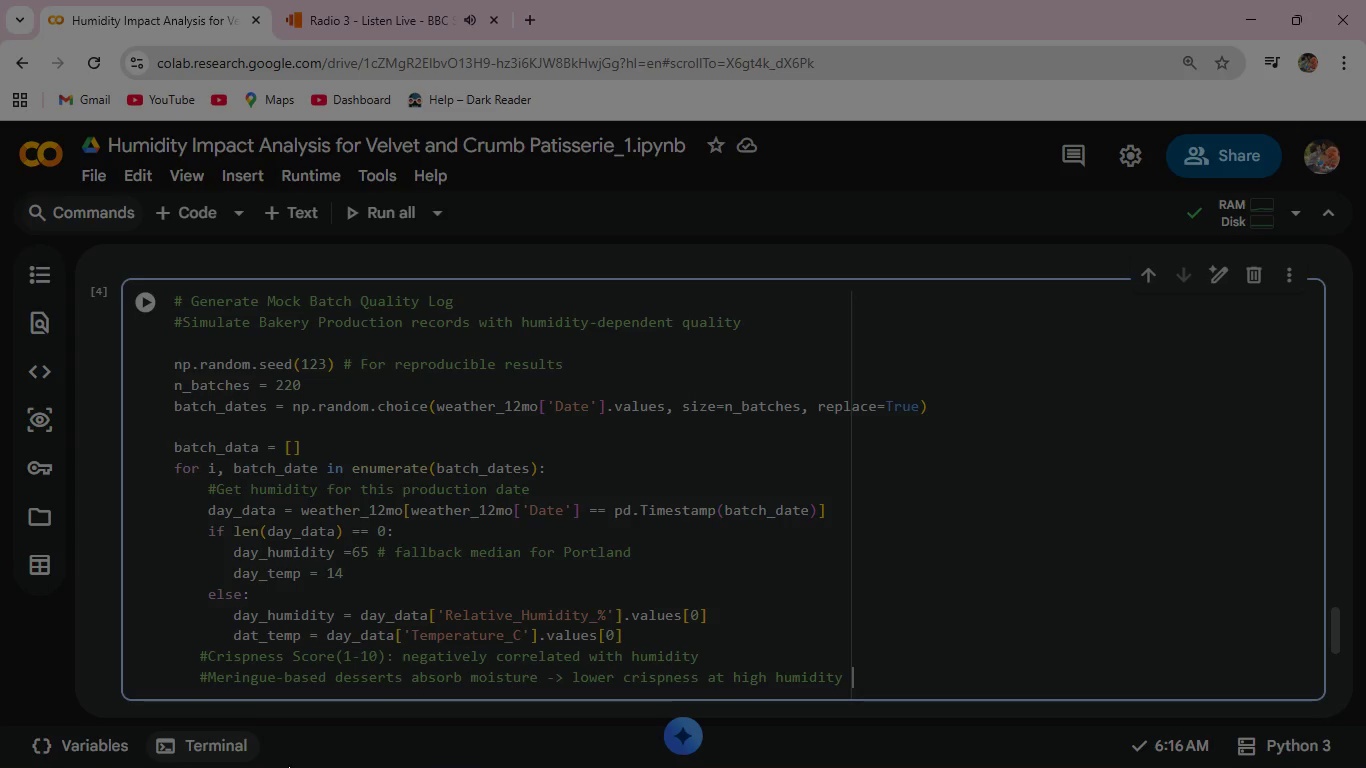 
key(Enter)
 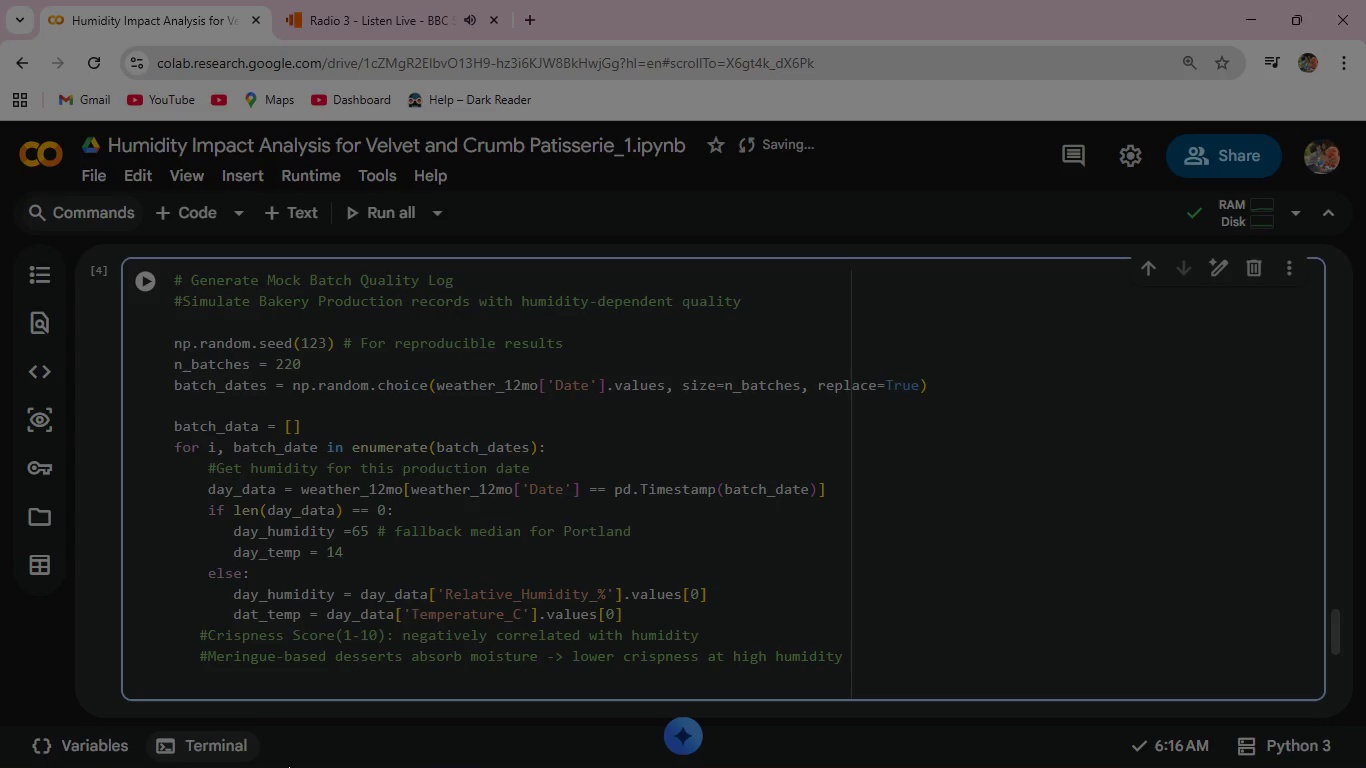 
type(base_crispness = 9.5 - (day_)
 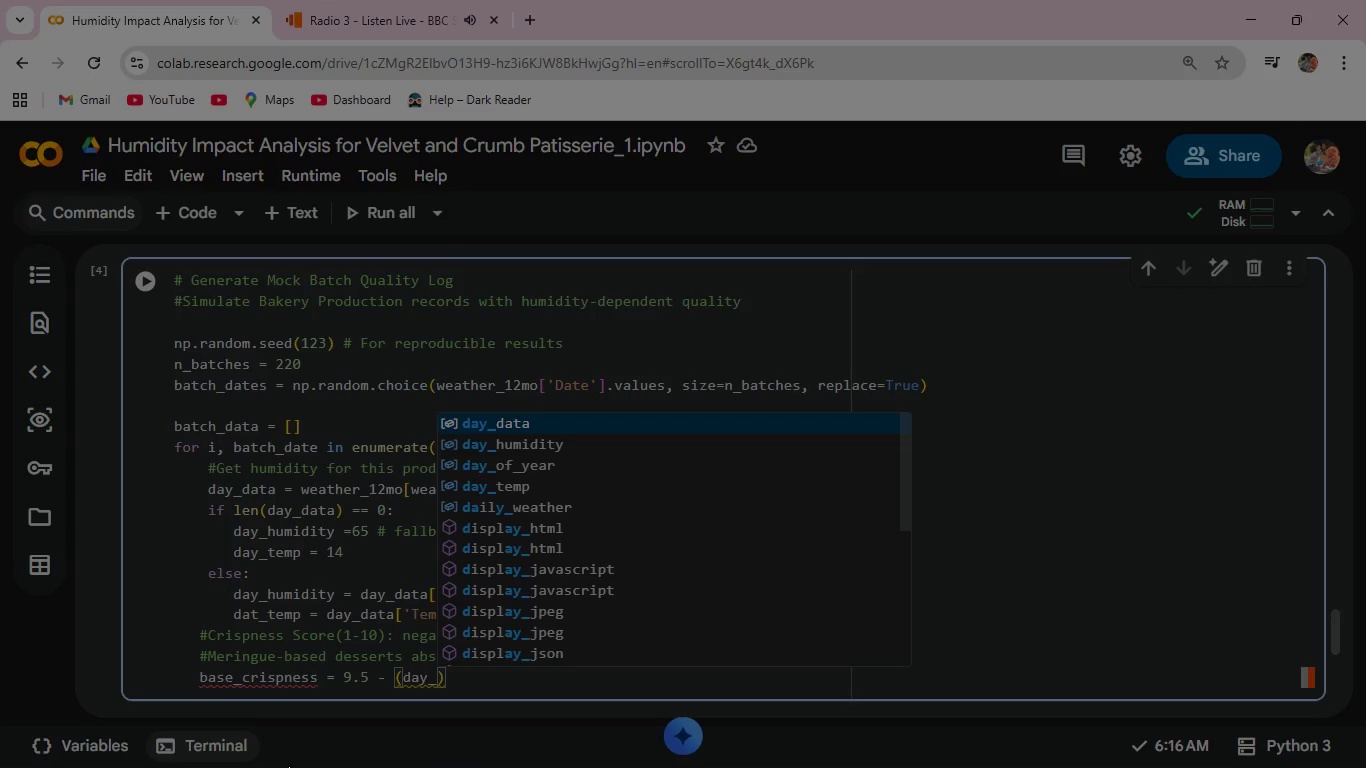 
key(ArrowDown)
 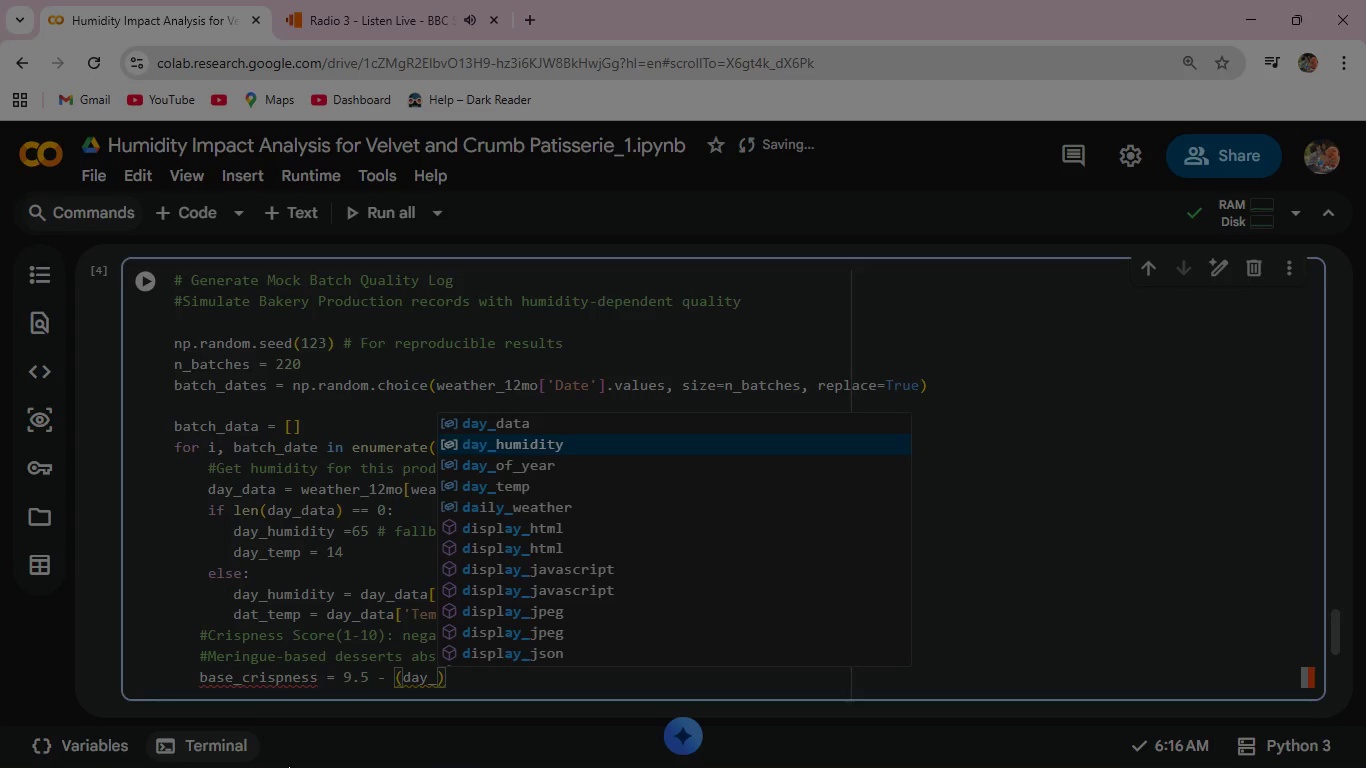 
key(Enter)
 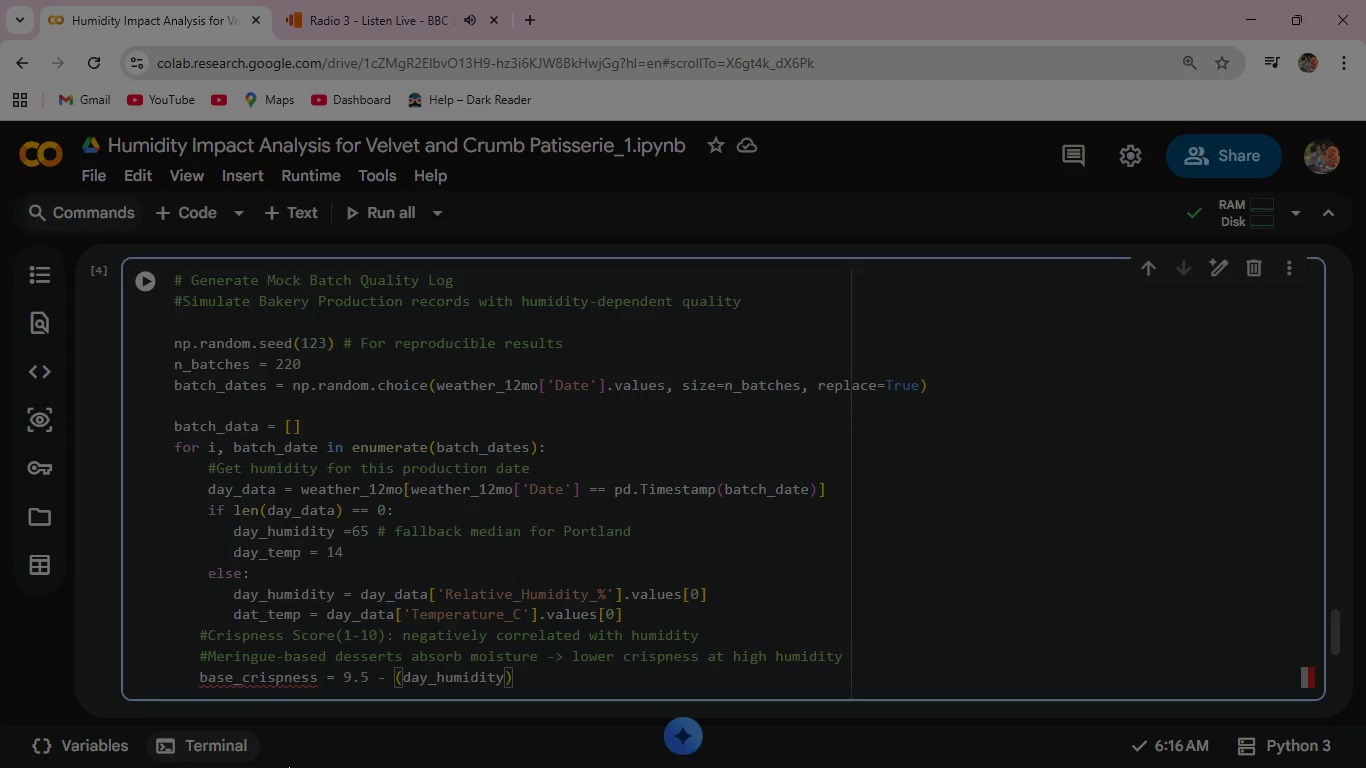 
wait(8.44)
 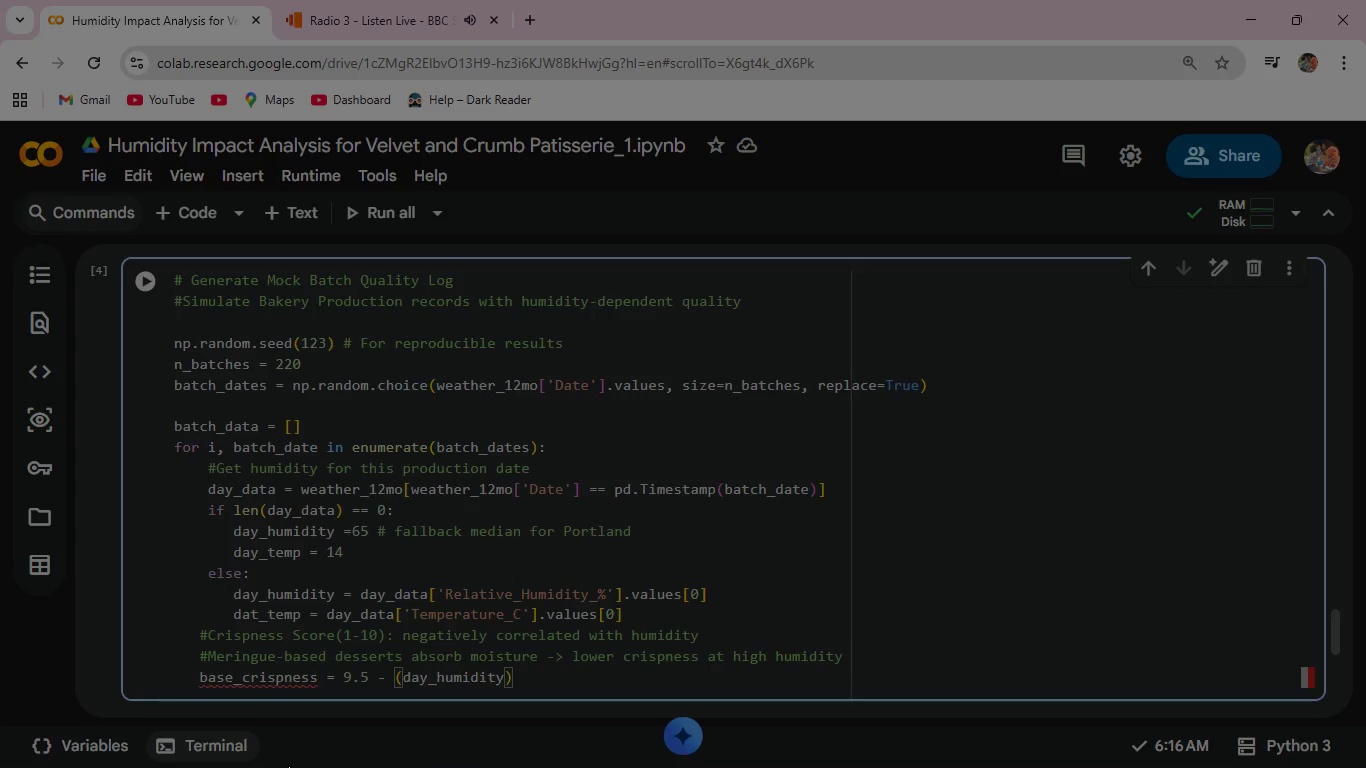 
type( - 30)
 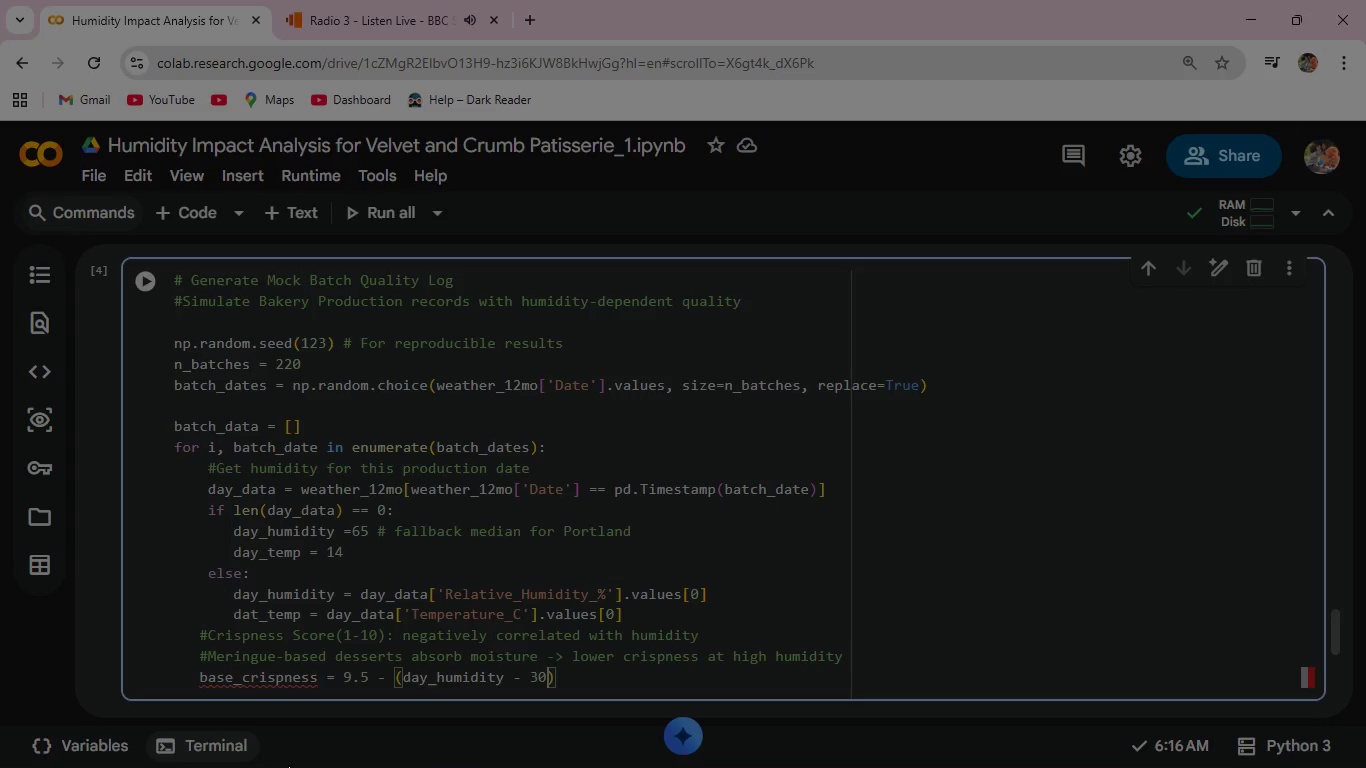 
key(ArrowRight)
 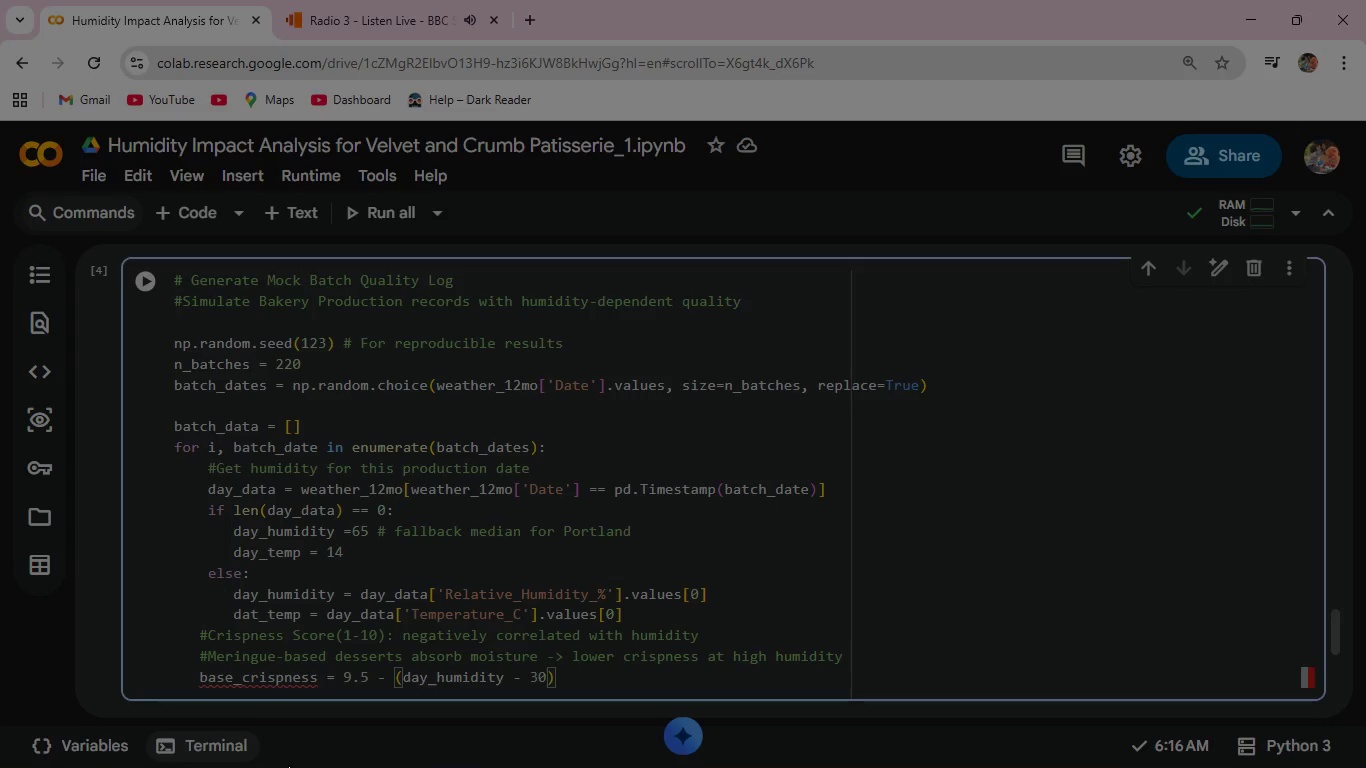 
type( &)
key(Backspace)
type(* 0.065)
 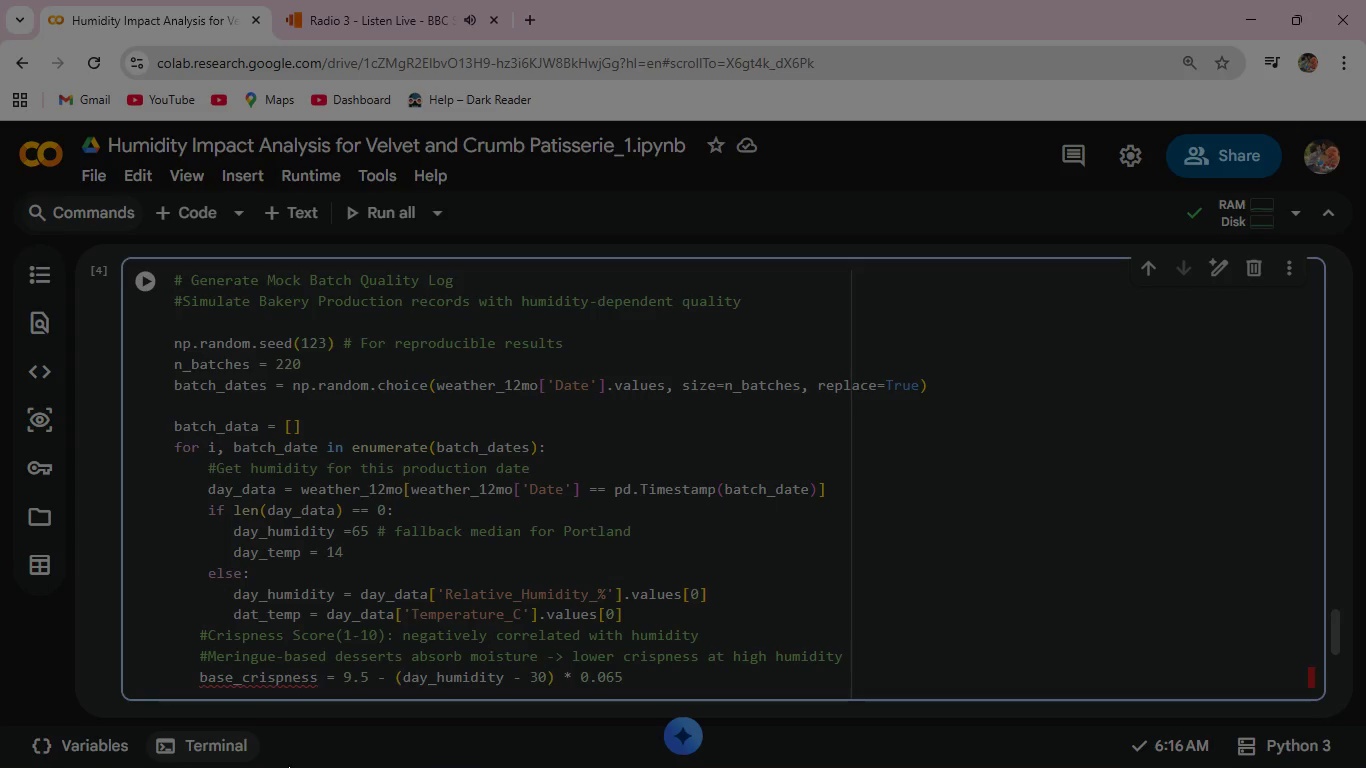 
wait(5.39)
 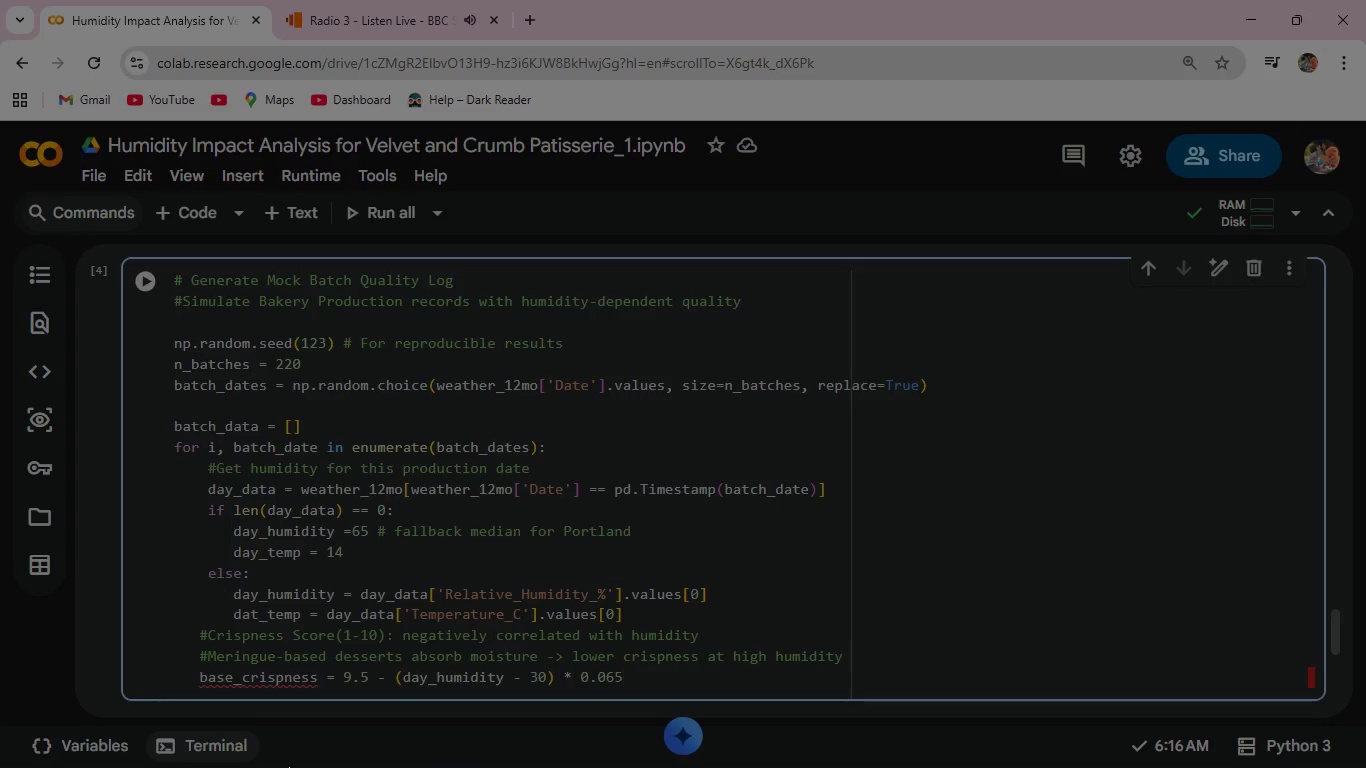 
key(Enter)
 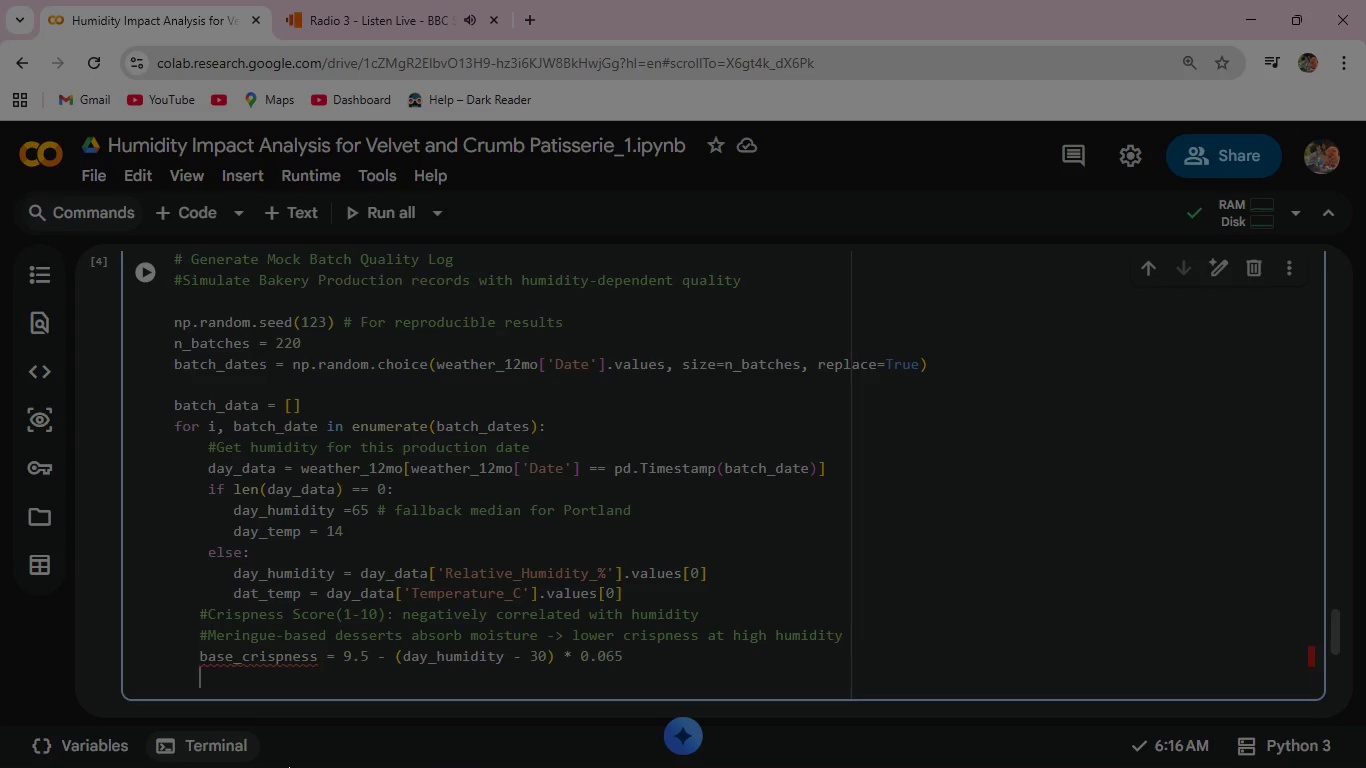 
wait(17.12)
 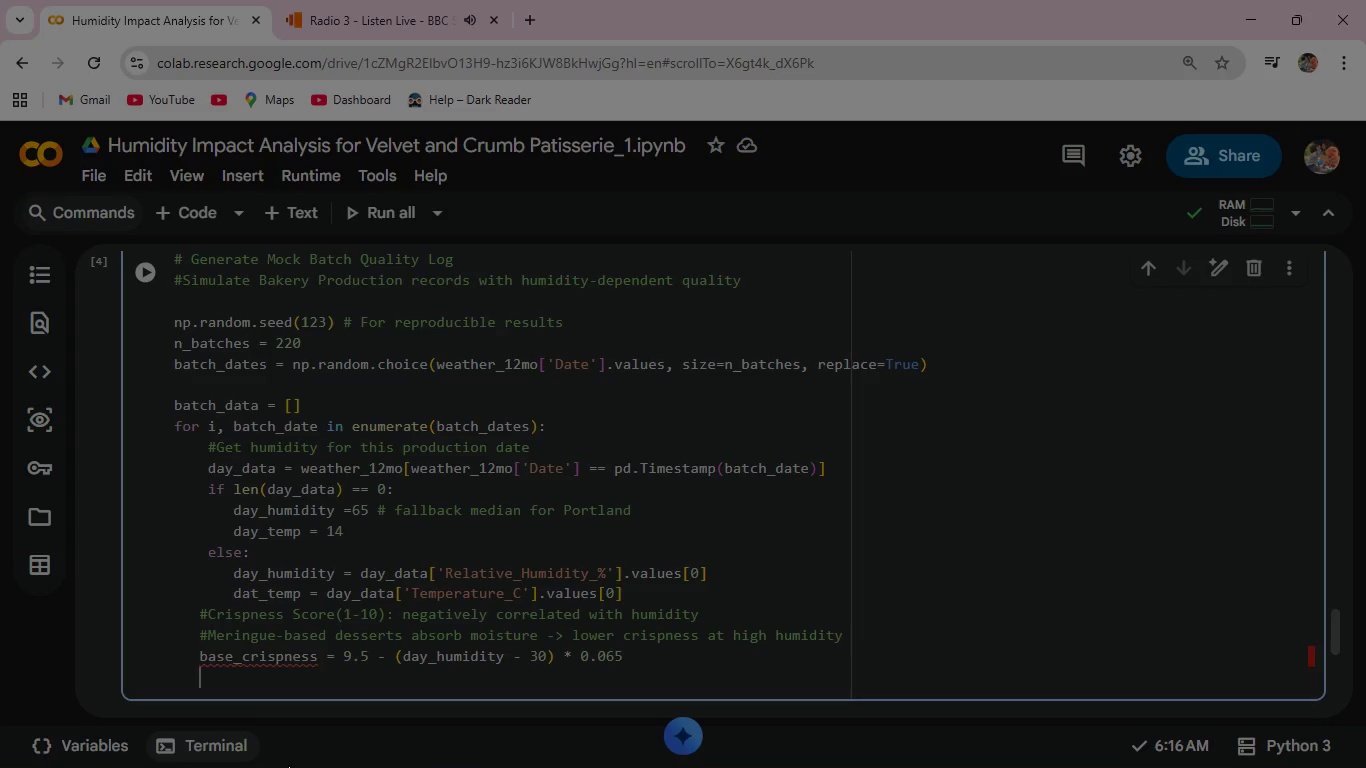 
type(cri)
 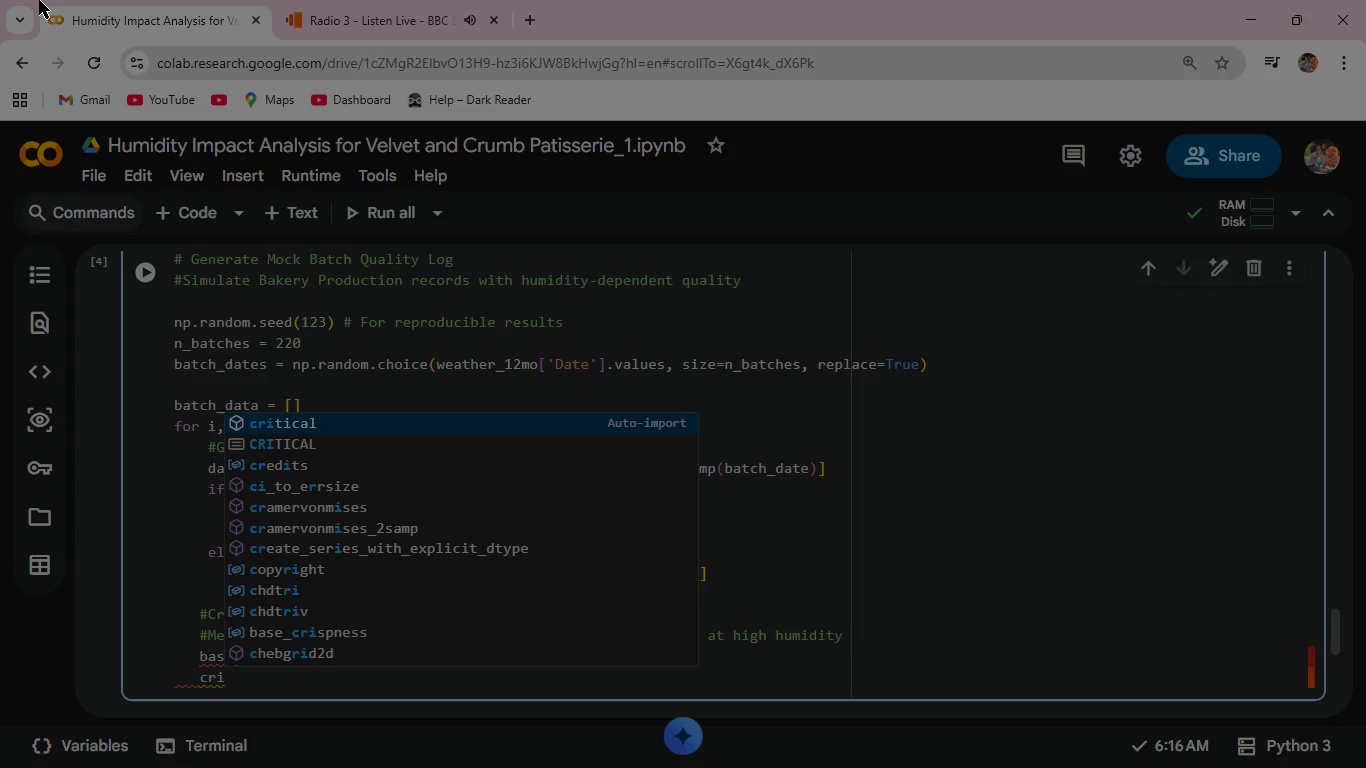 
key(Backspace)
 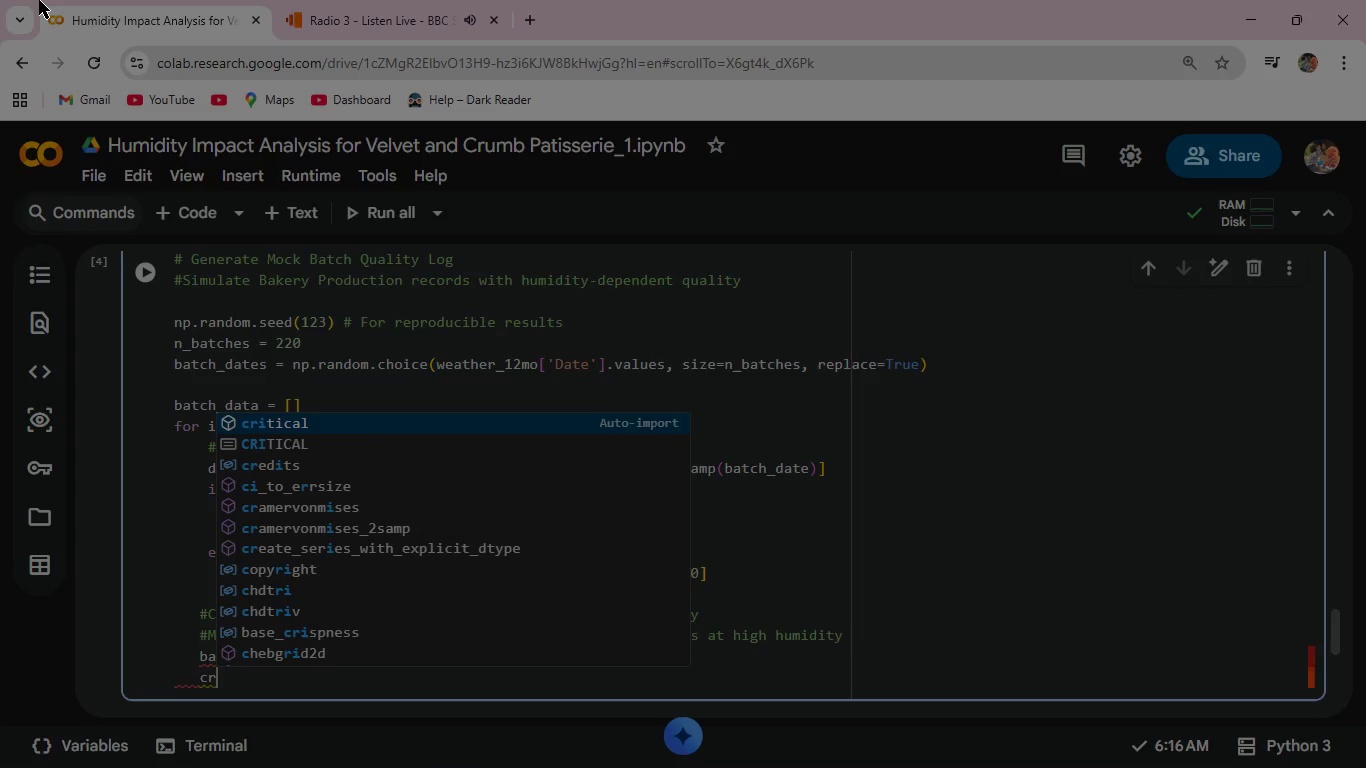 
key(Backspace)
 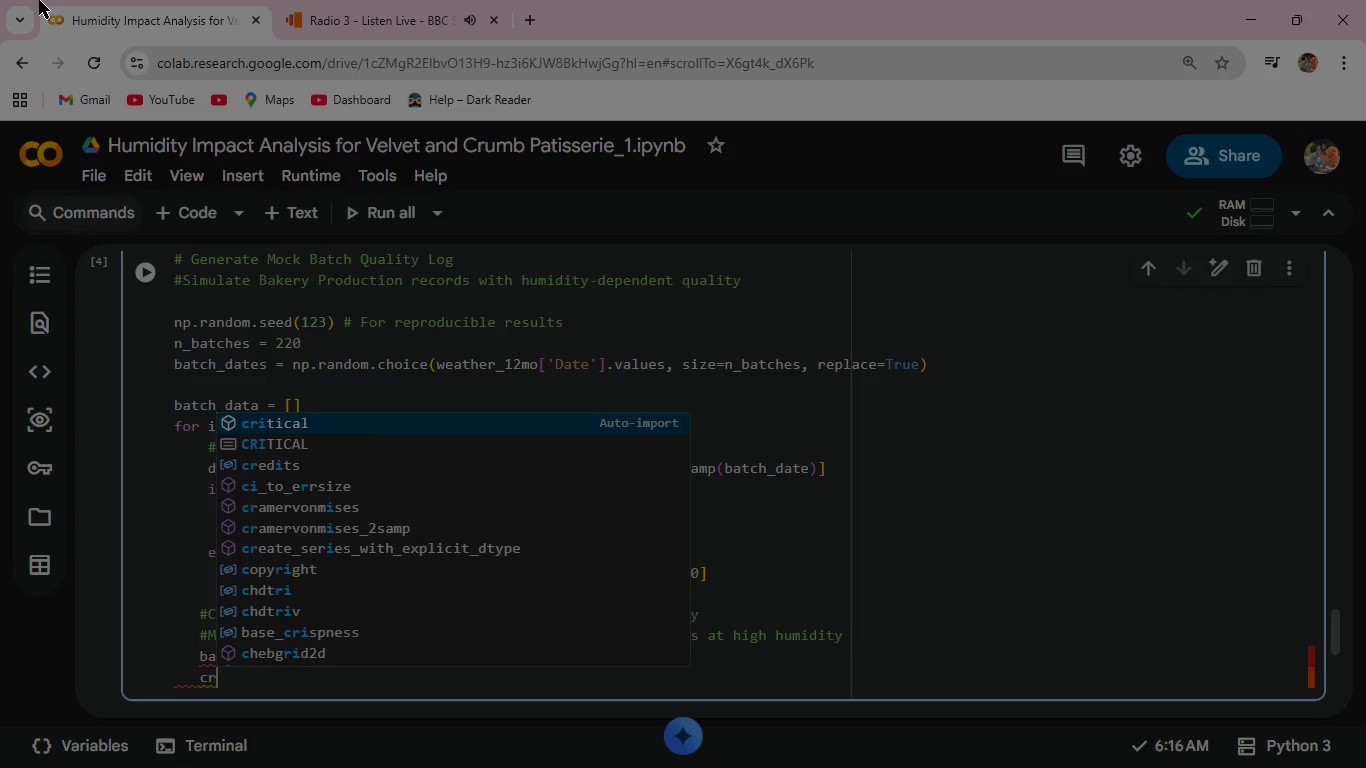 
key(Backspace)
 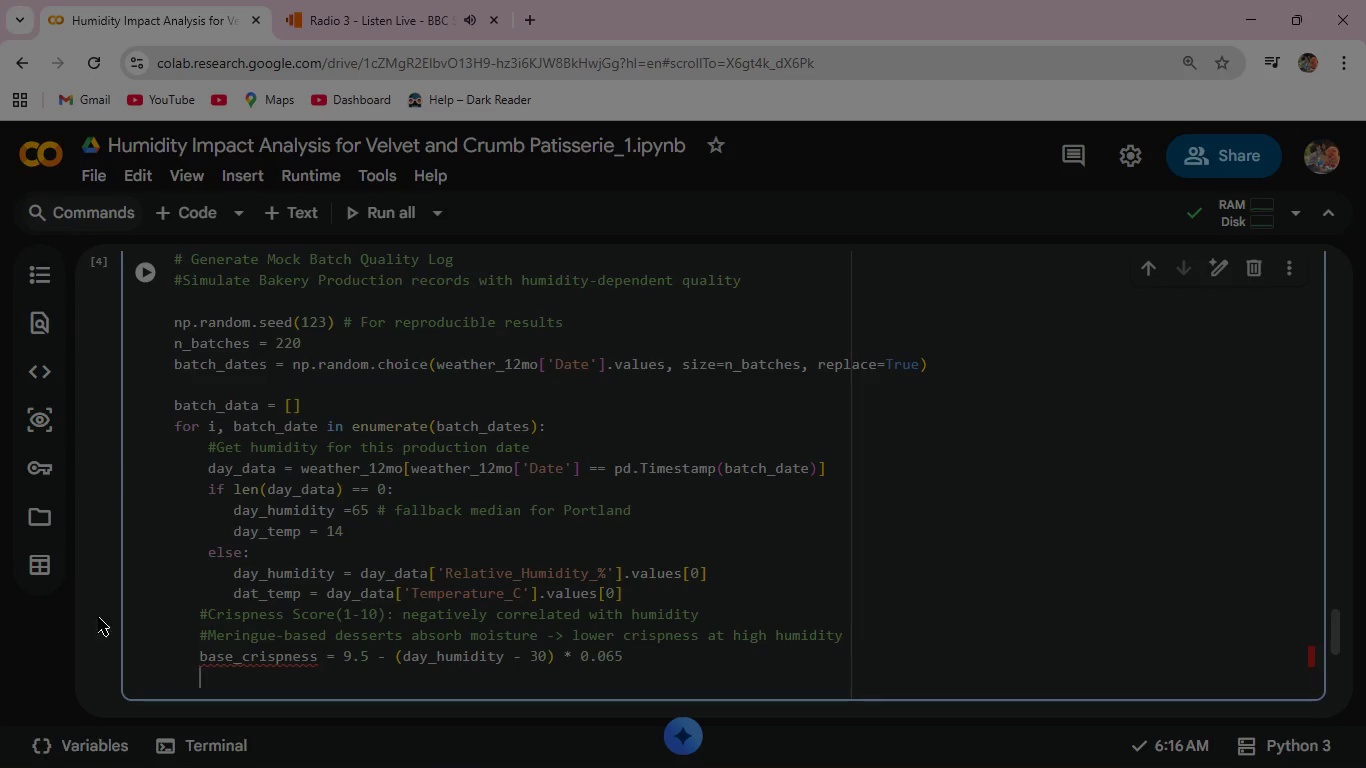 
mouse_move([178, 728])
 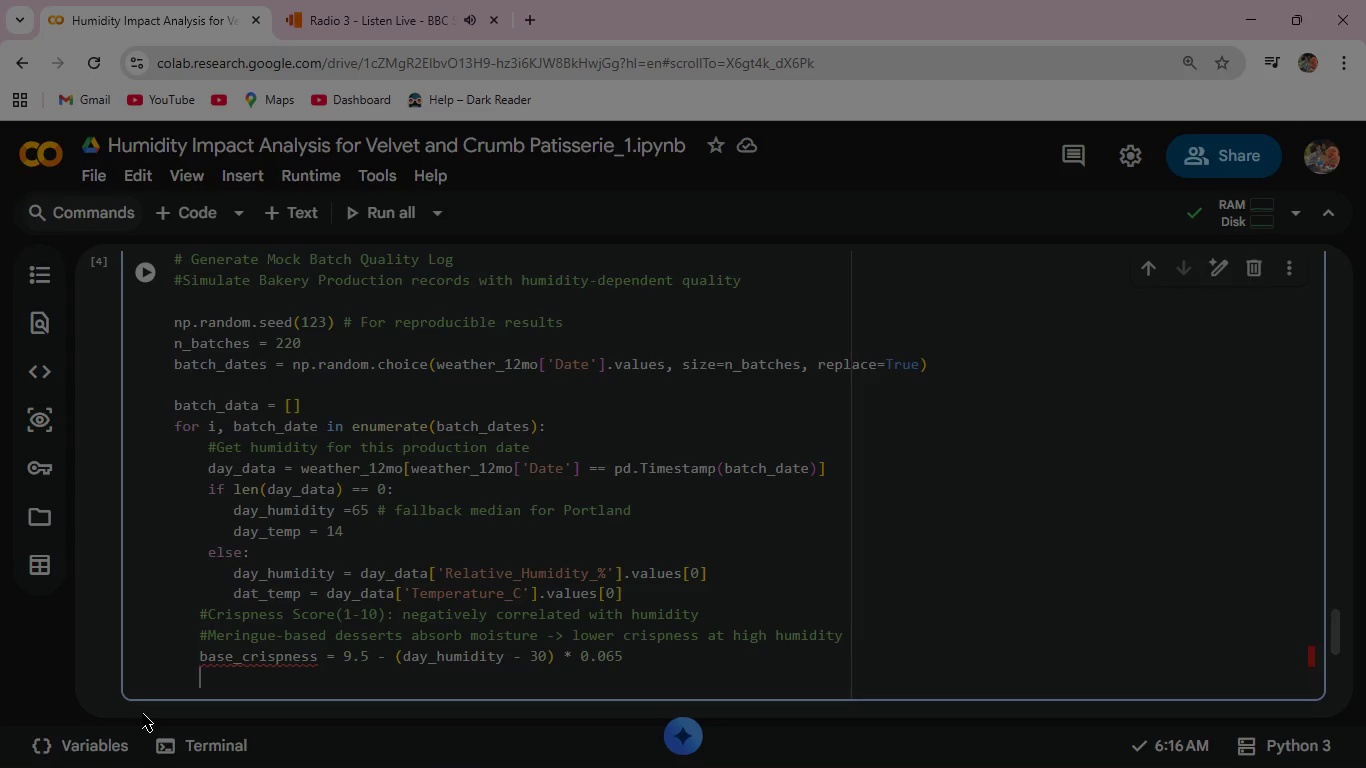 
wait(18.3)
 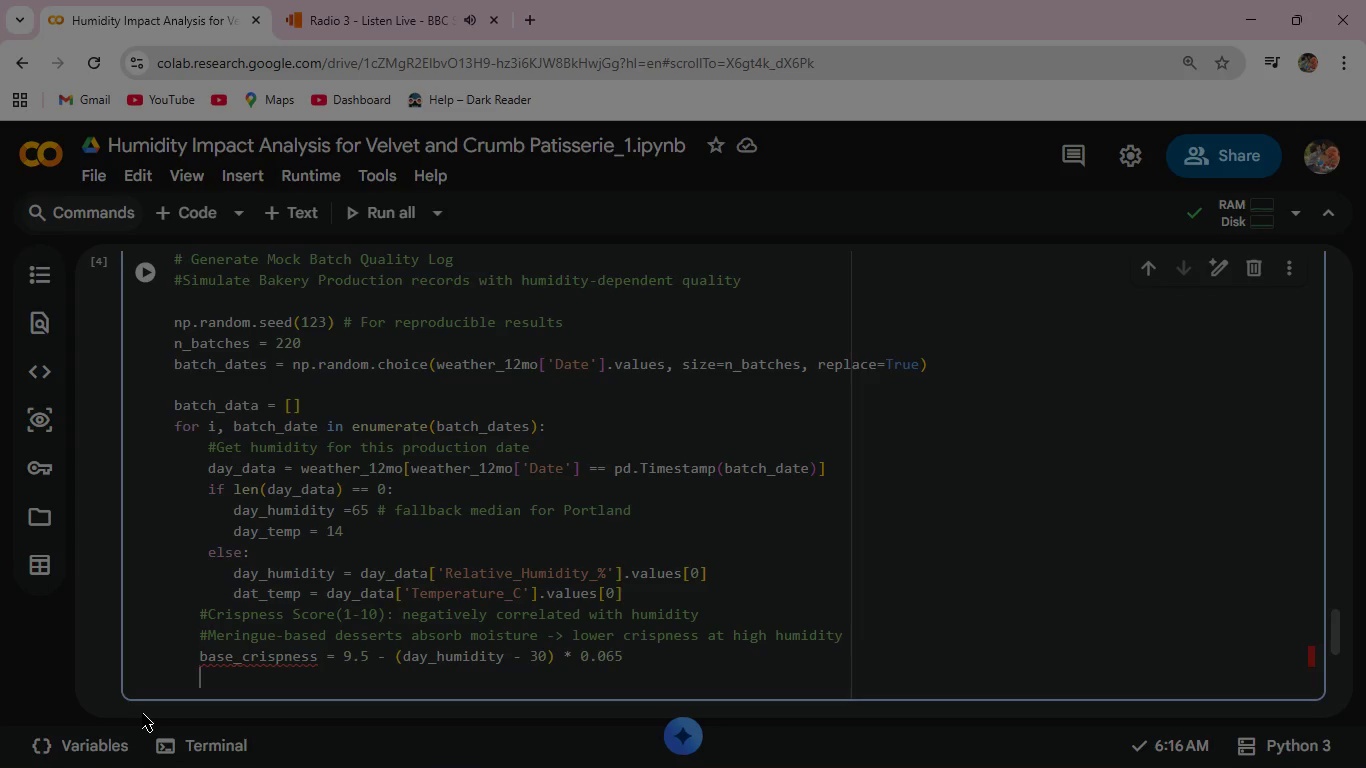 
left_click([201, 610])
 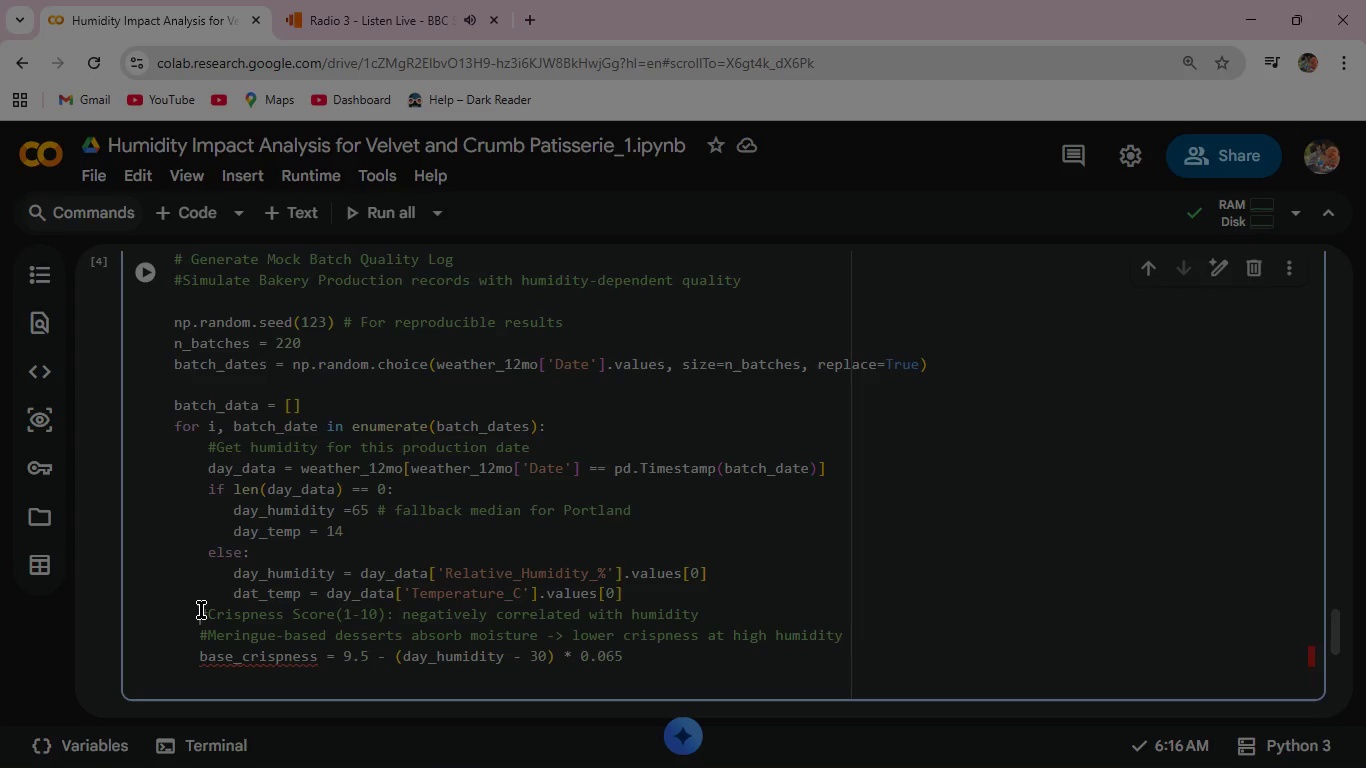 
key(Space)
 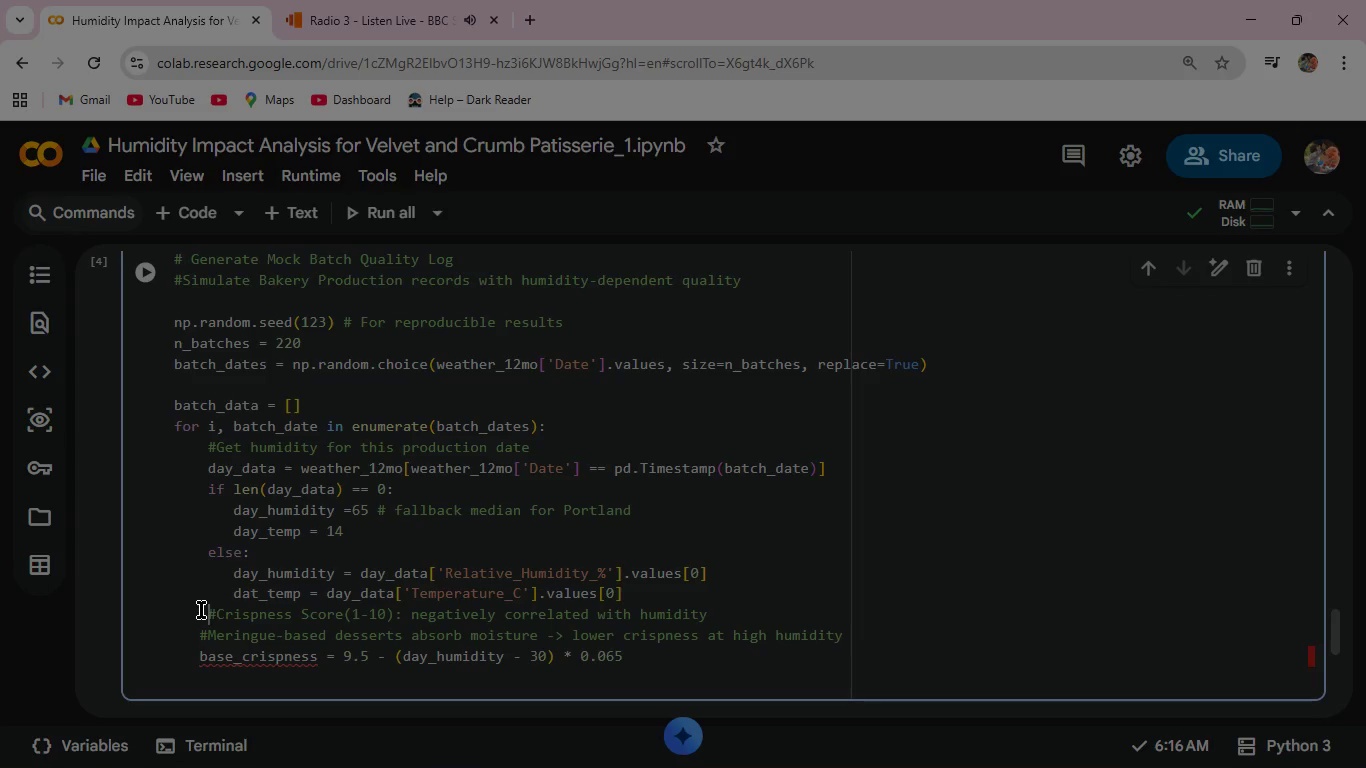 
wait(9.0)
 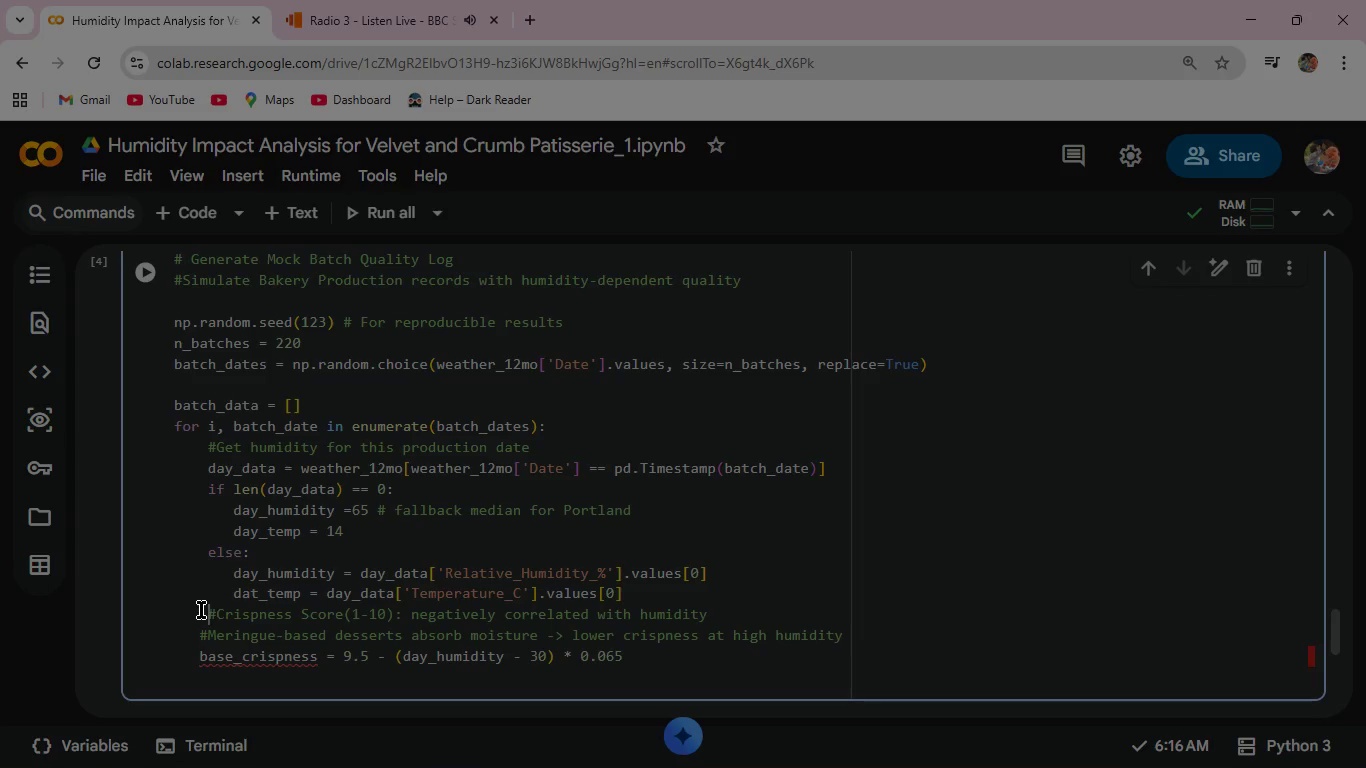 
key(Backspace)
 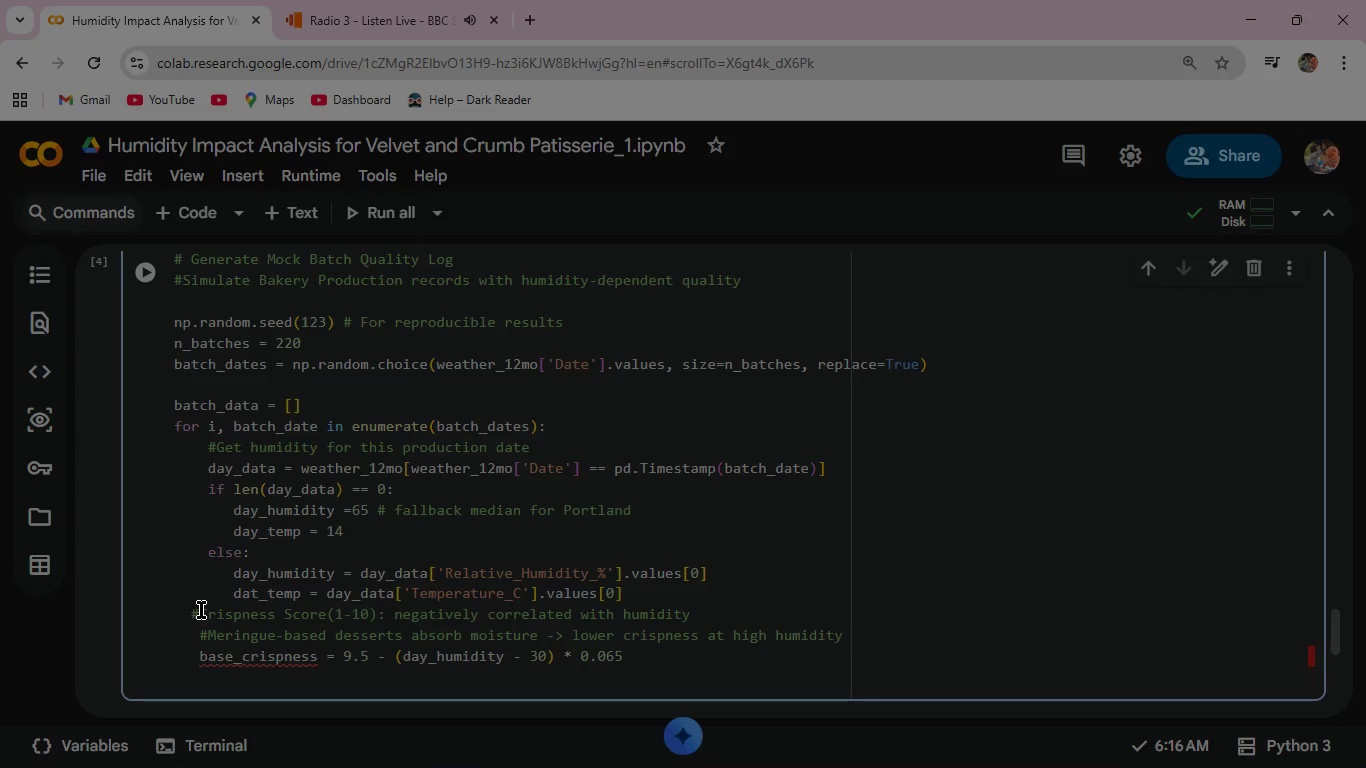 
key(Space)
 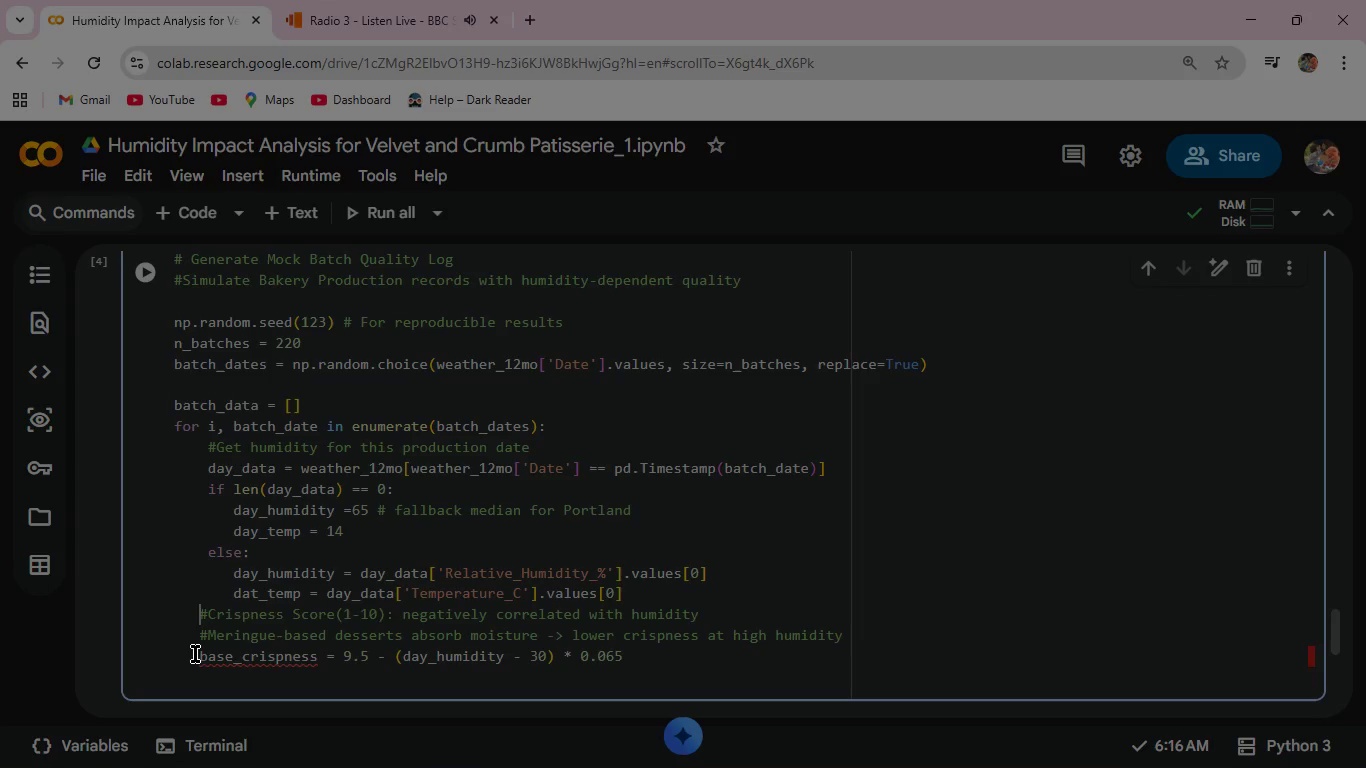 
left_click([195, 653])
 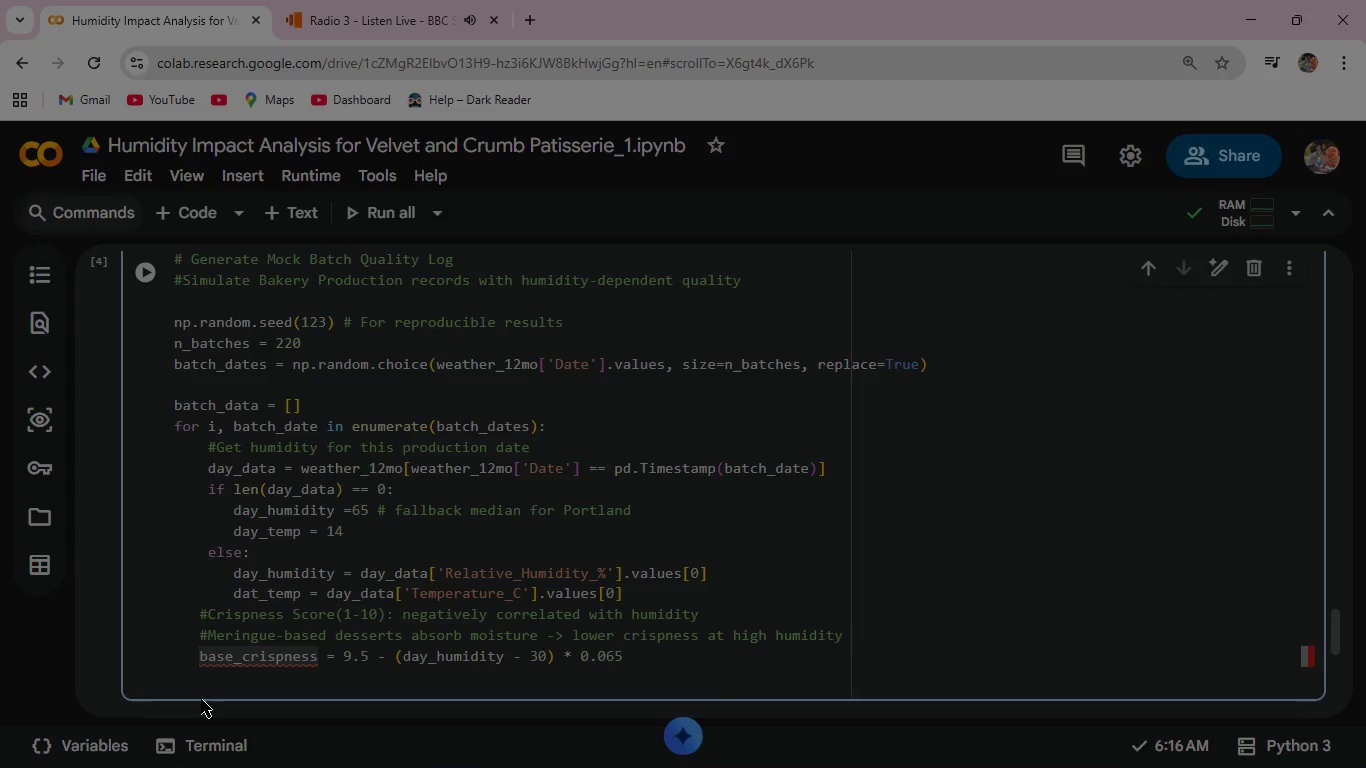 
key(Space)
 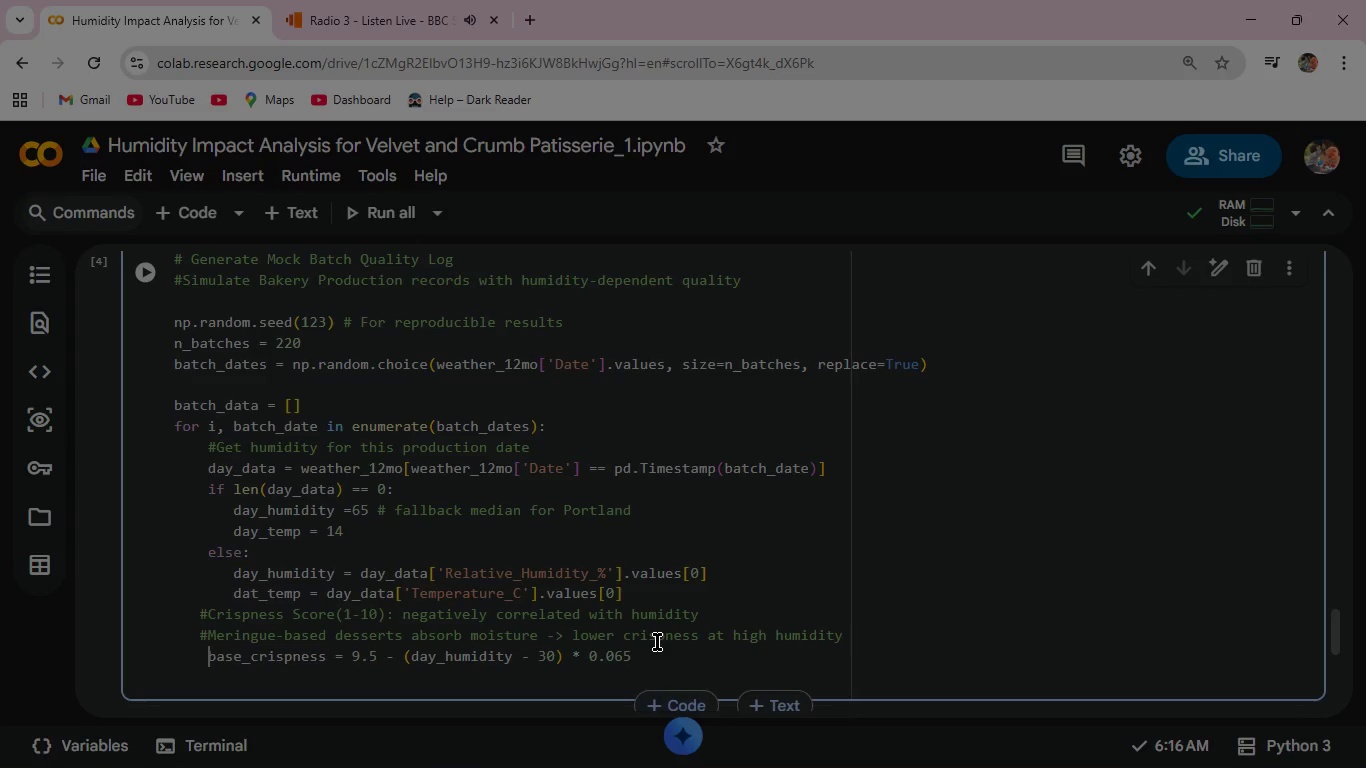 
left_click([638, 658])
 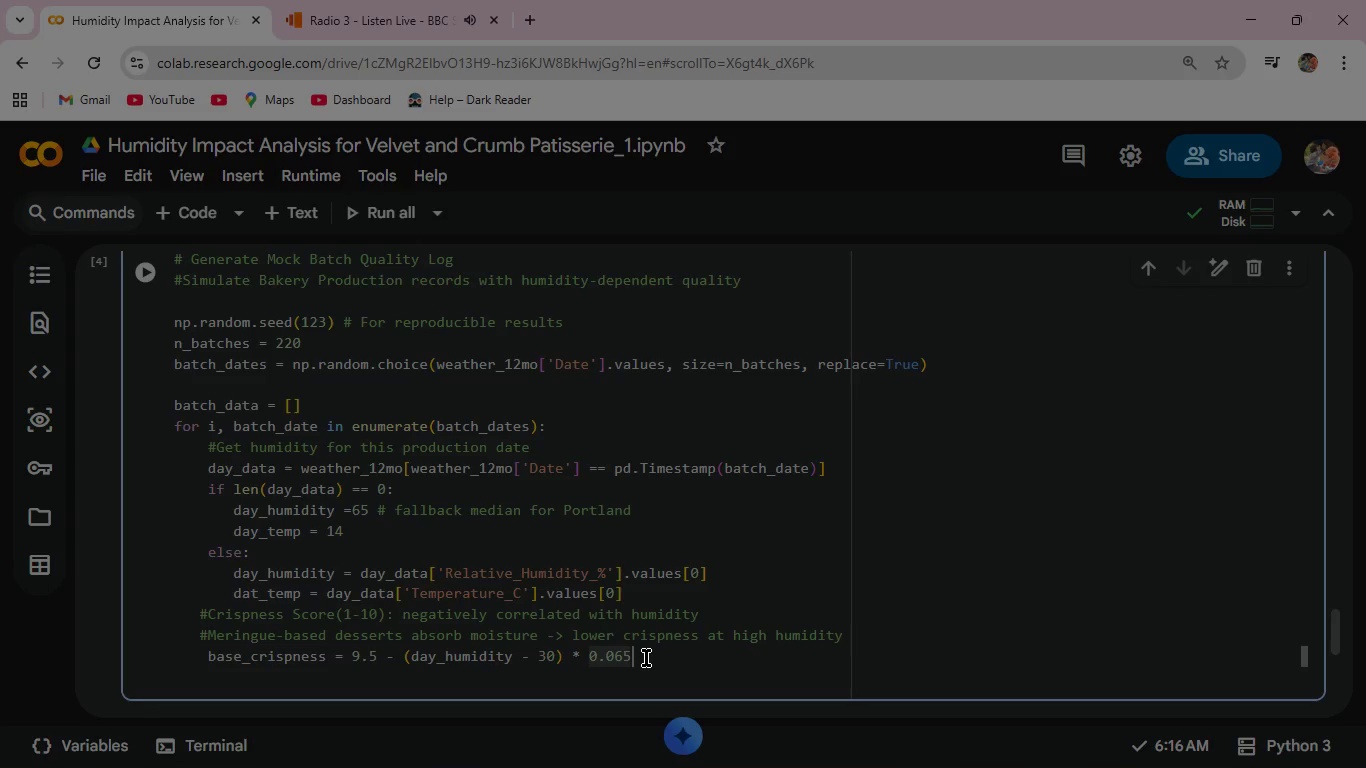 
left_click([646, 658])
 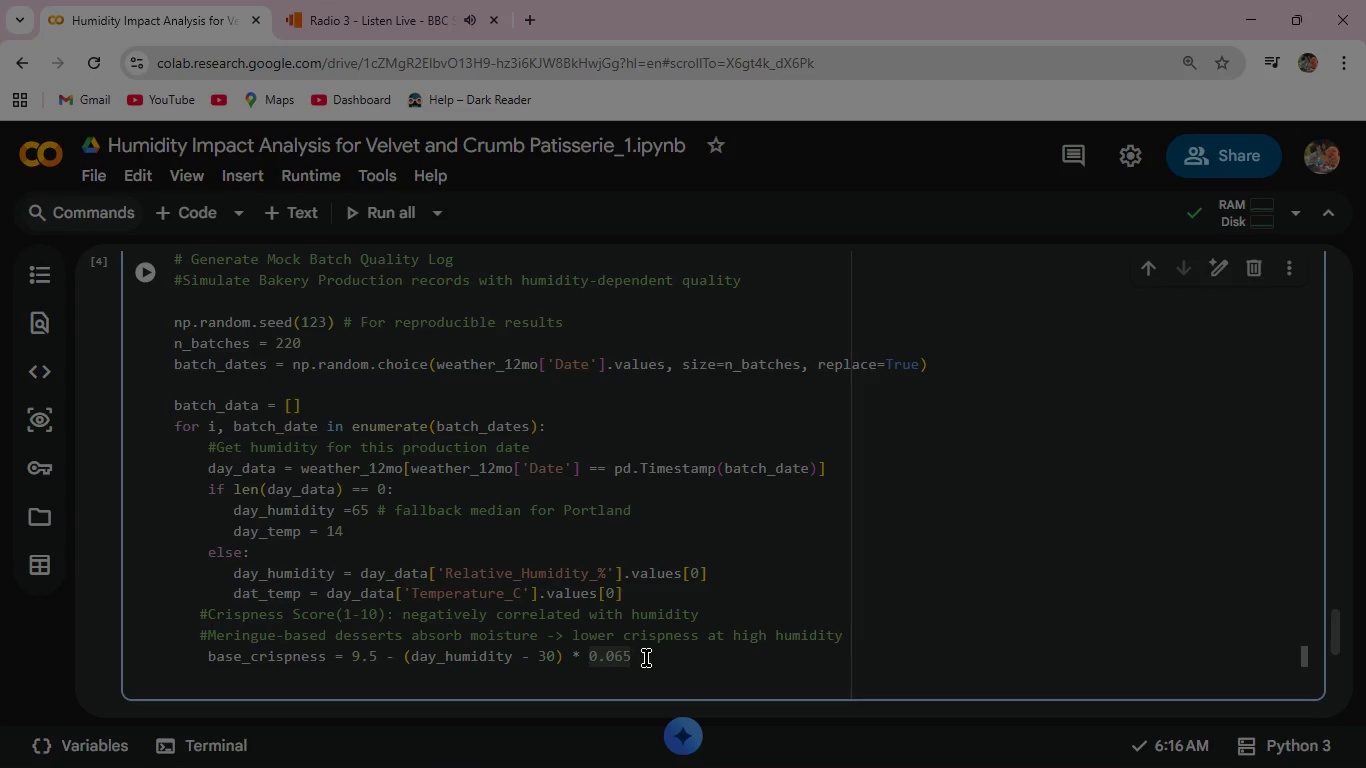 
wait(9.83)
 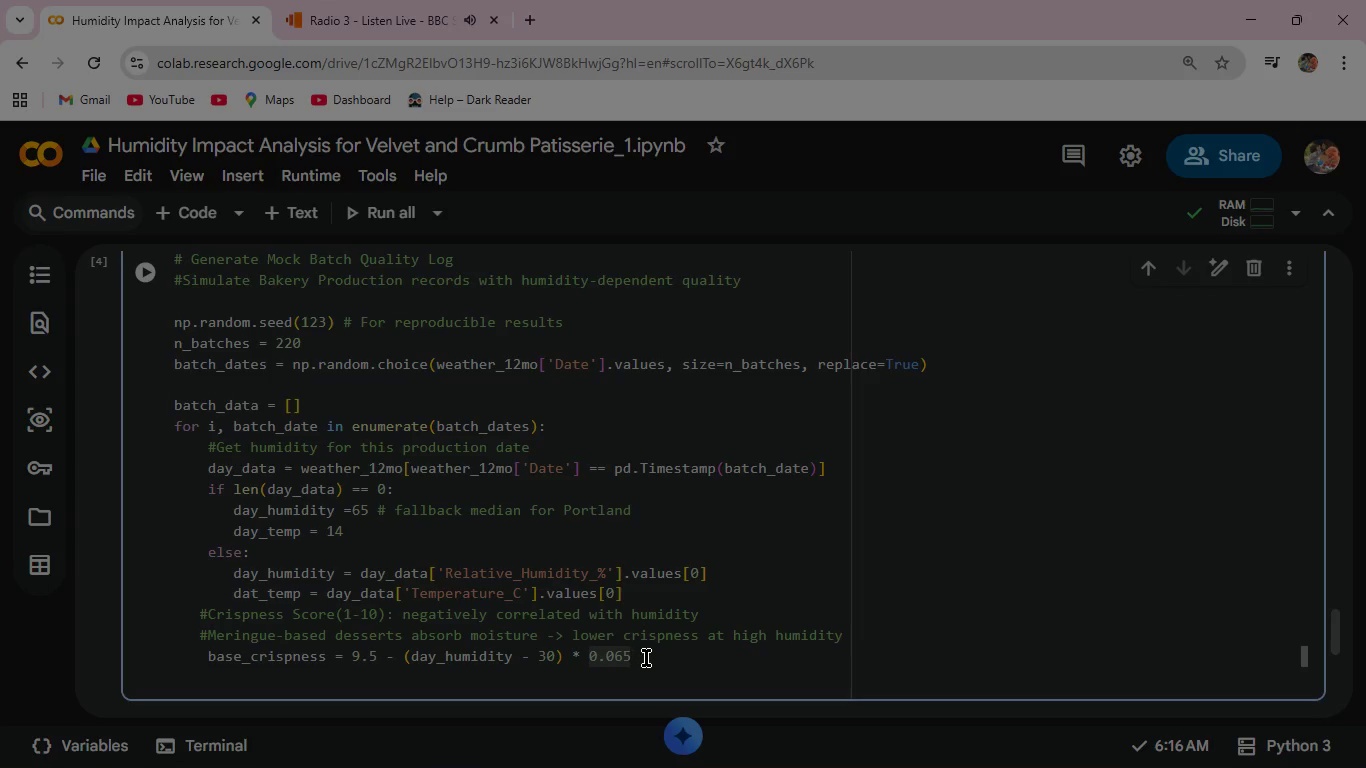 
key(Enter)
 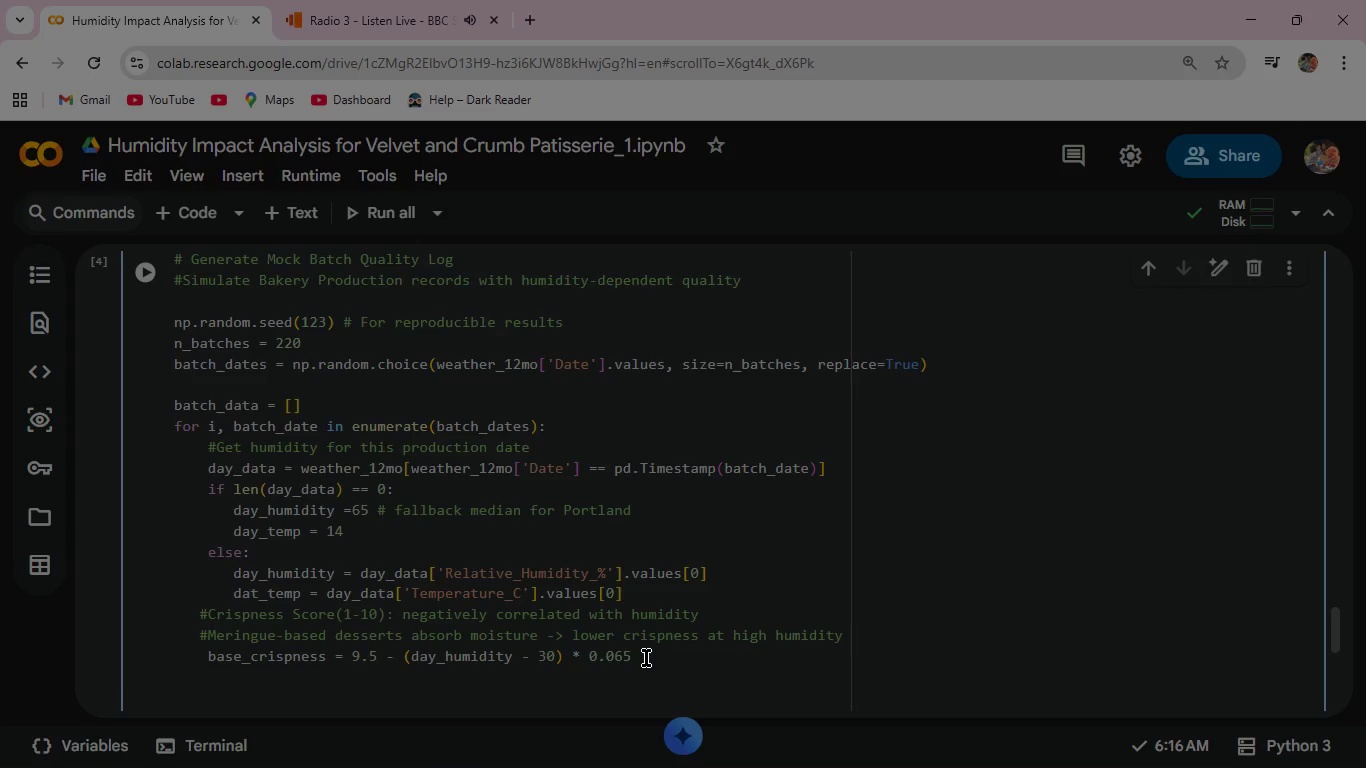 
type(crispness = np.)
 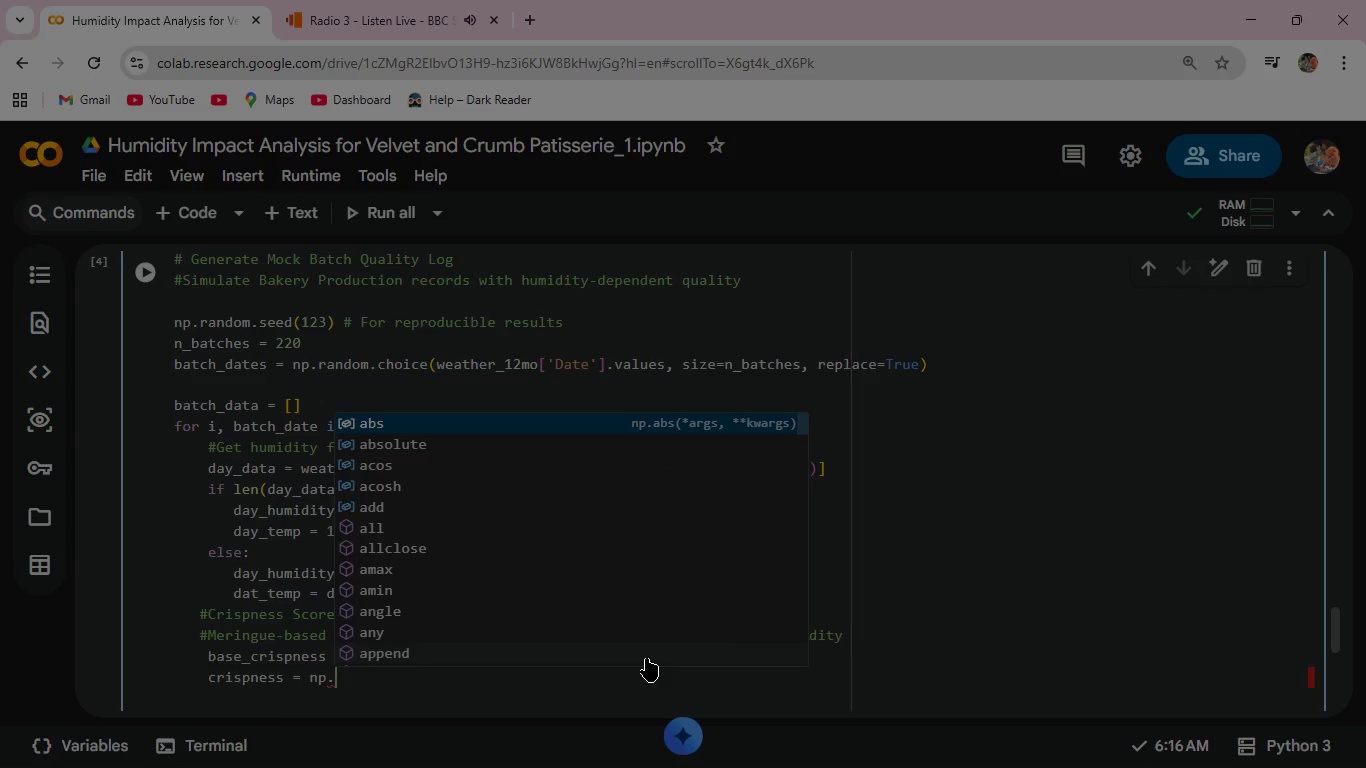 
wait(6.84)
 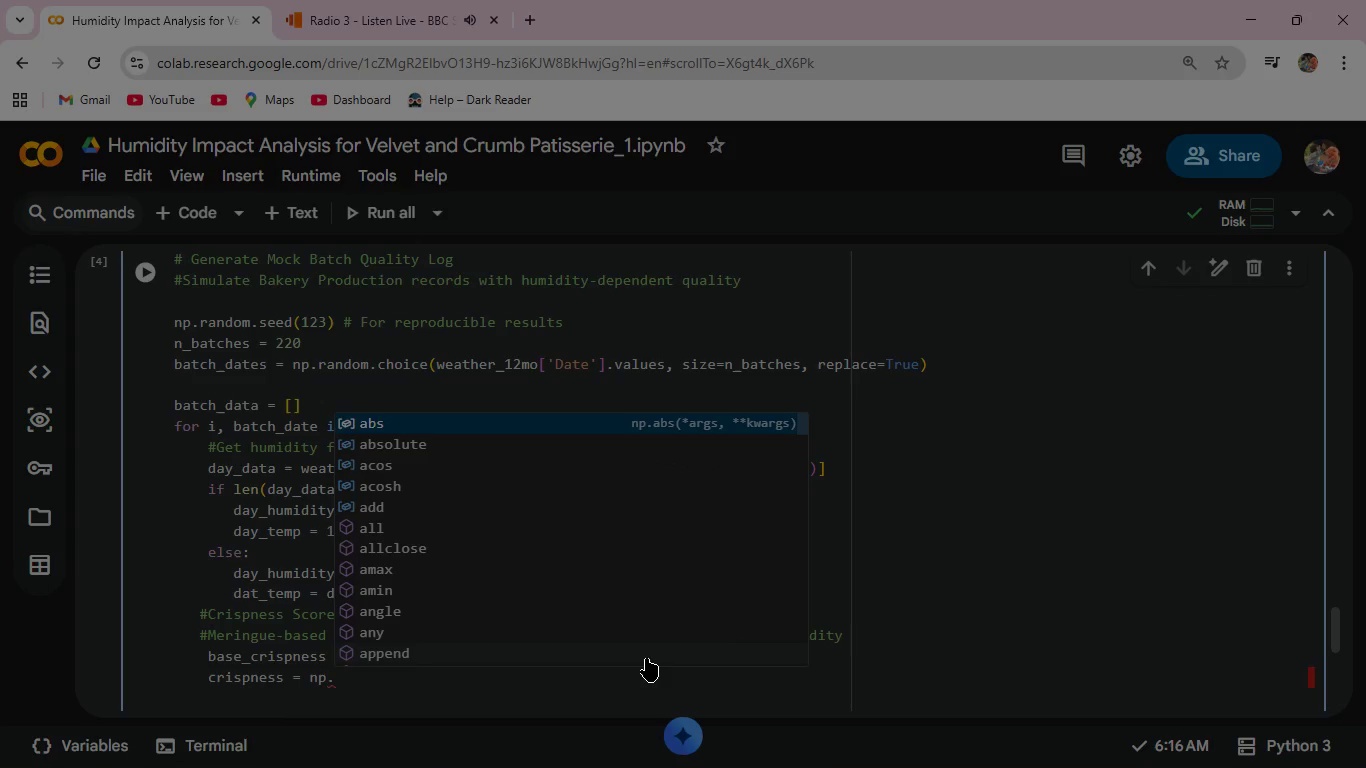 
type(clip()
 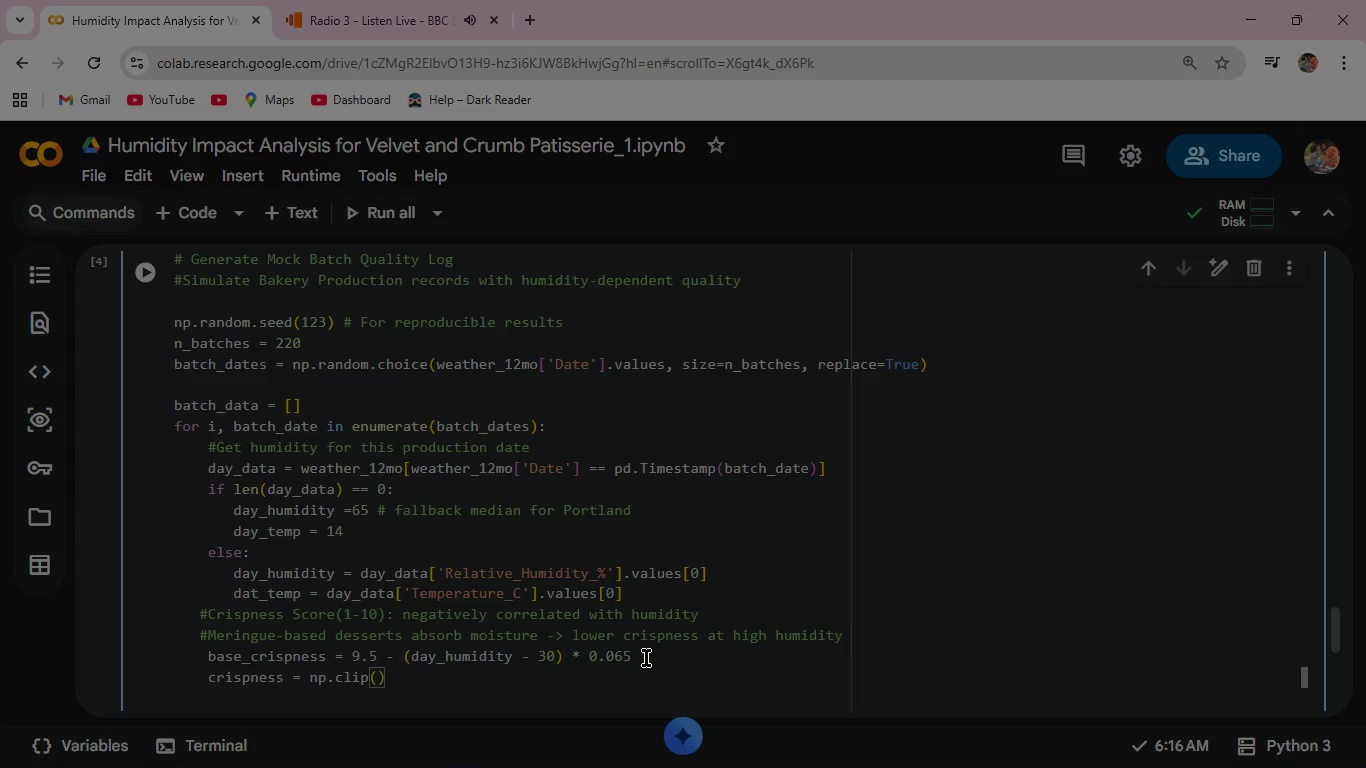 
wait(5.88)
 